 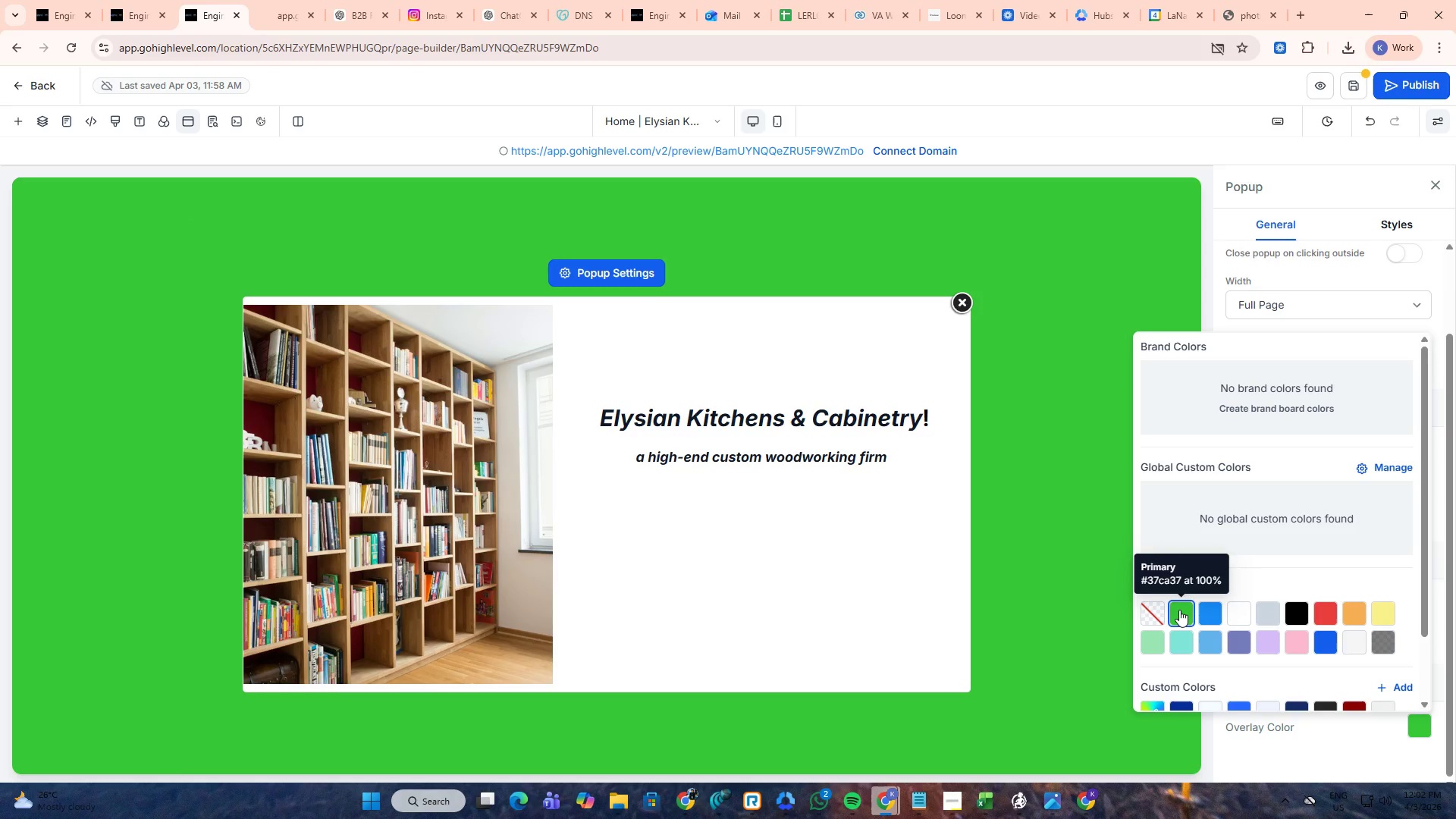 
left_click([1162, 612])
 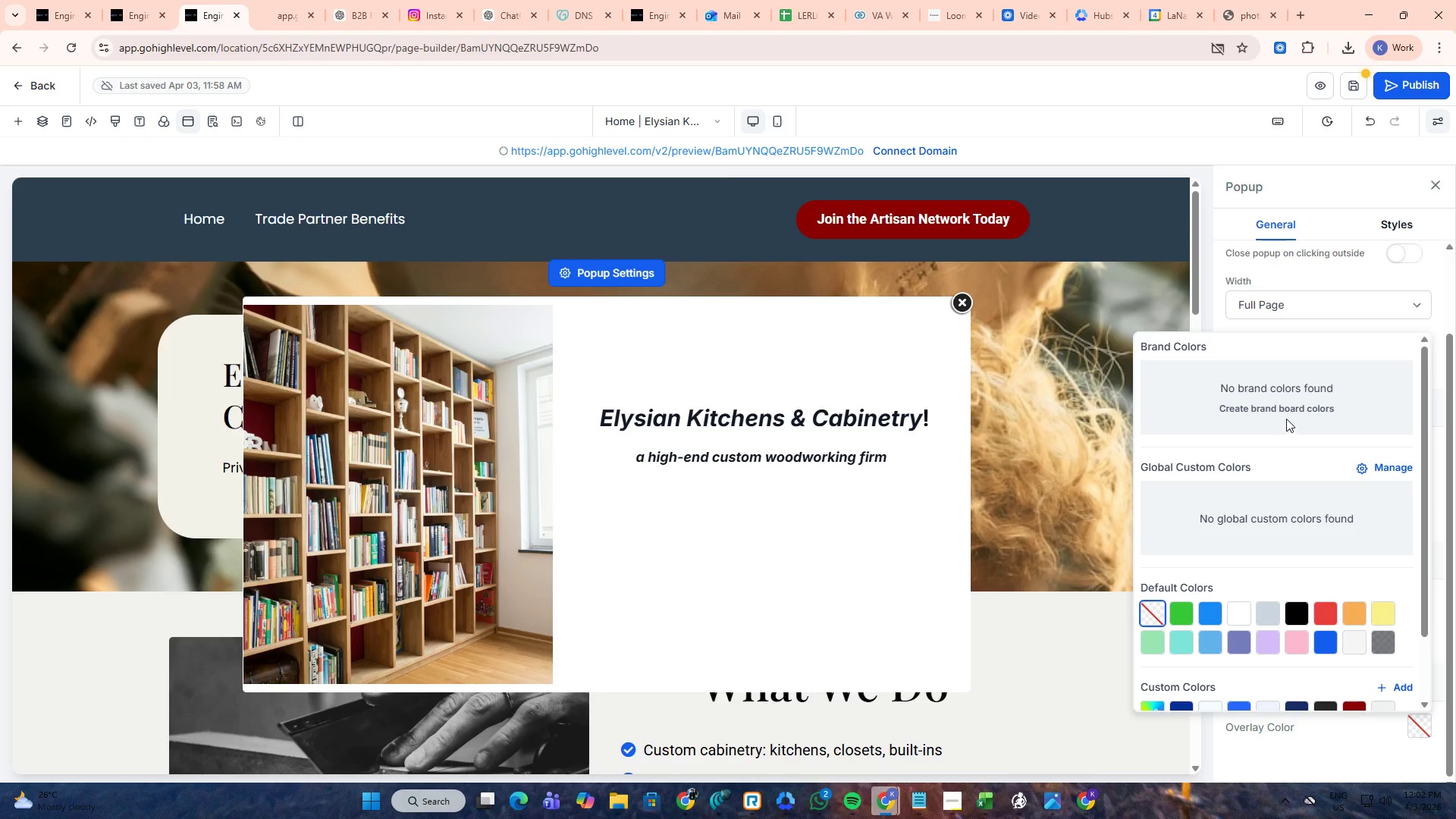 
left_click([1286, 279])
 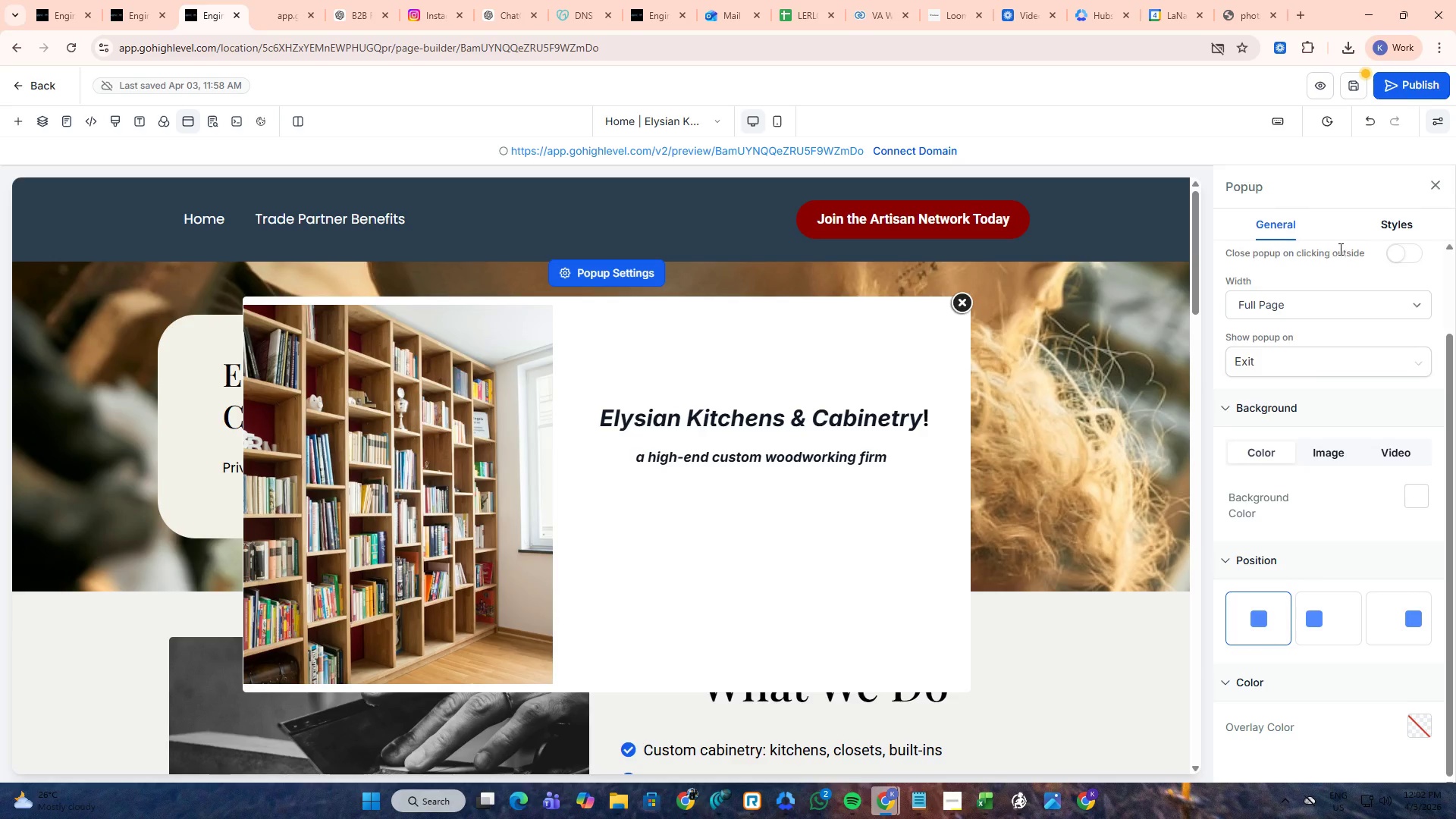 
left_click([1348, 83])
 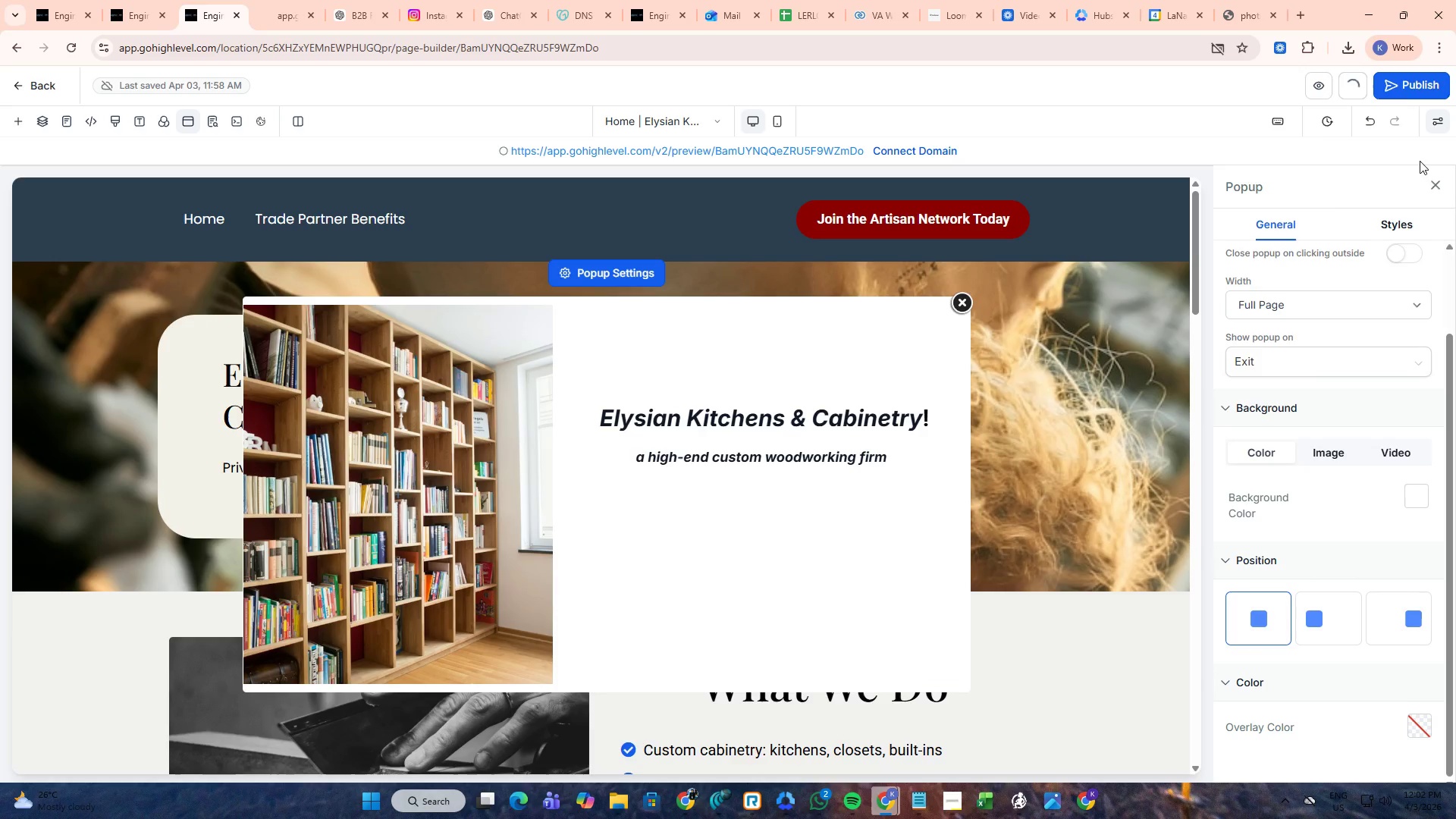 
left_click([293, 0])
 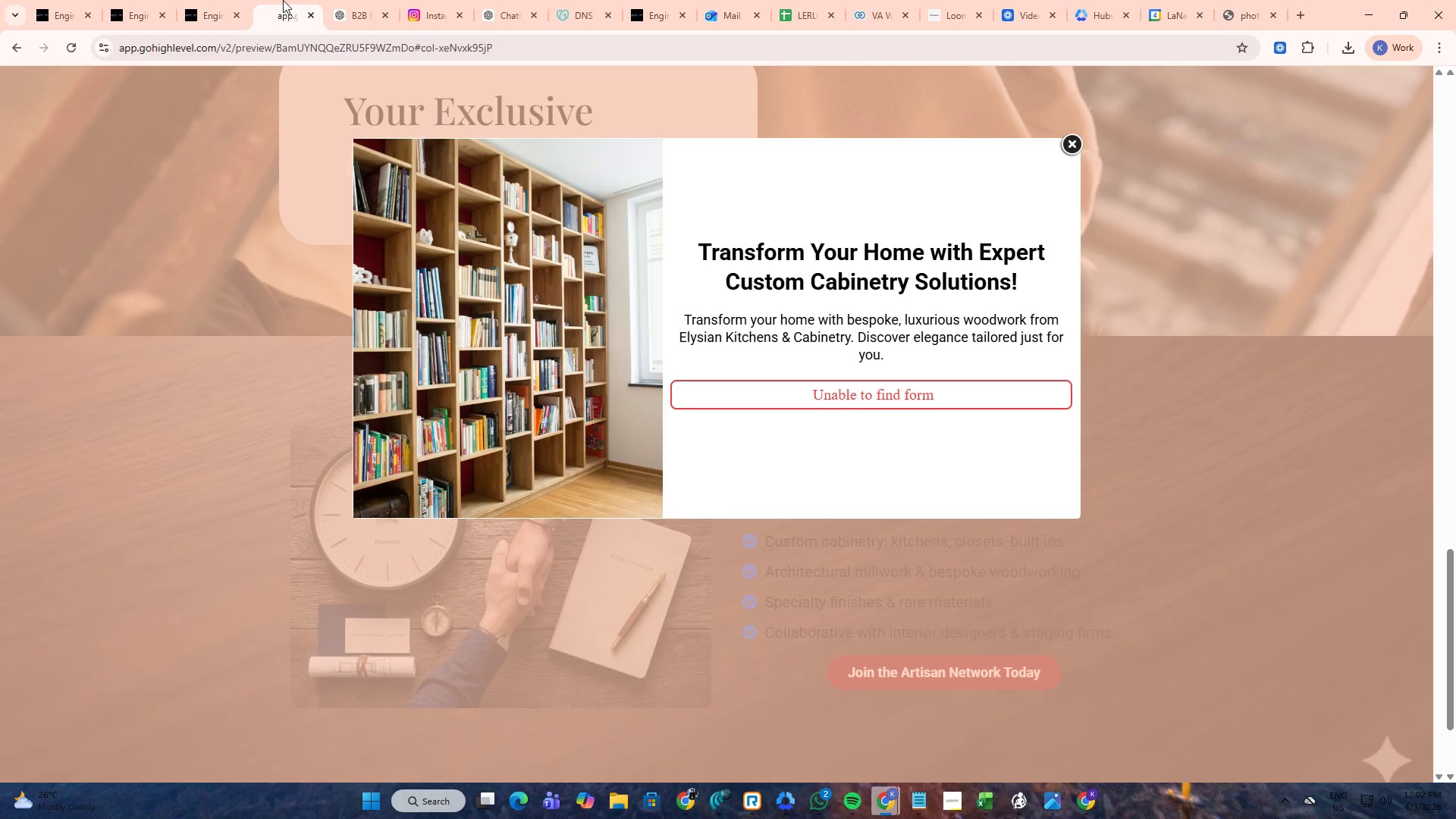 
key(Control+W)
 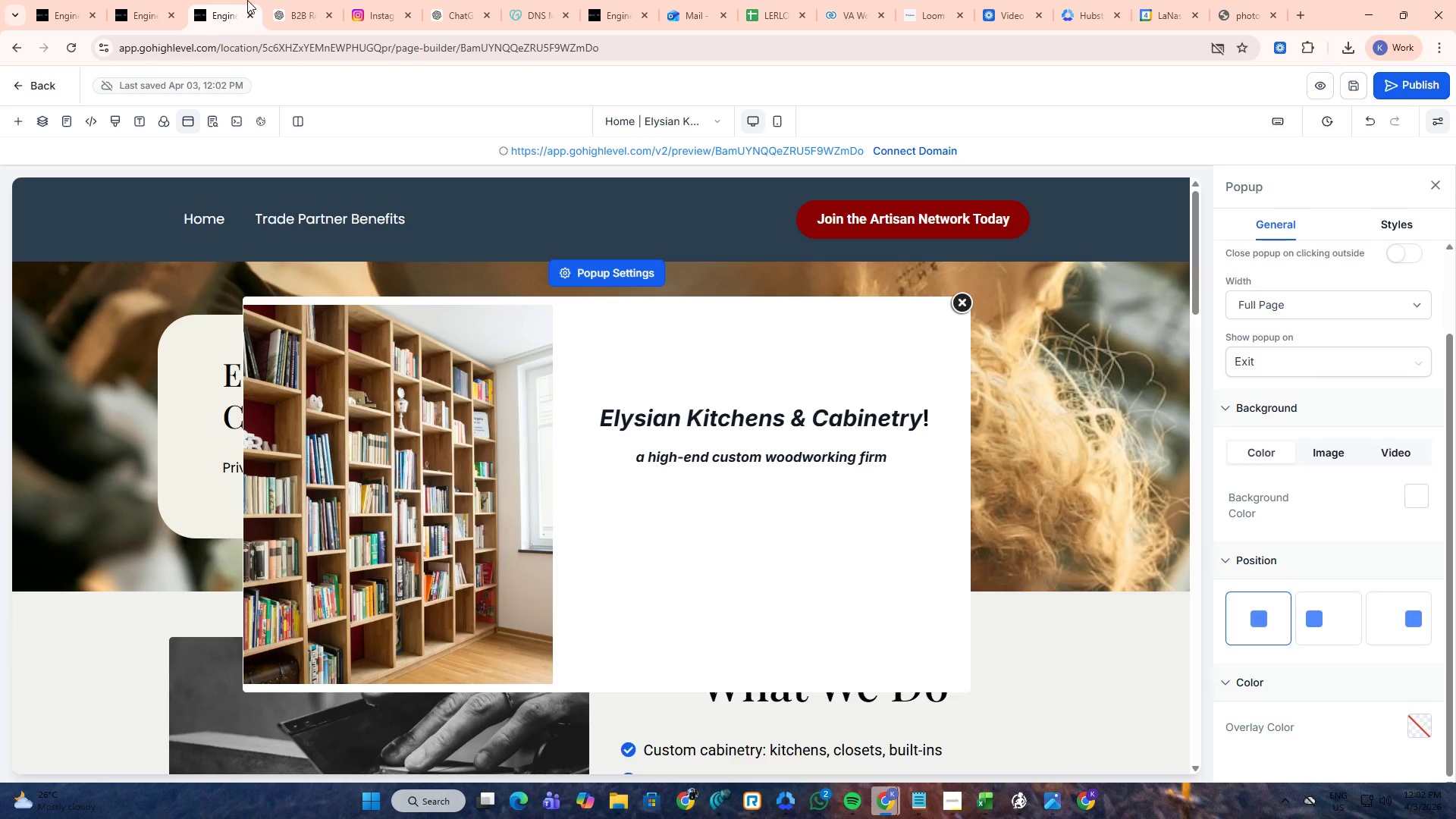 
left_click([247, 0])
 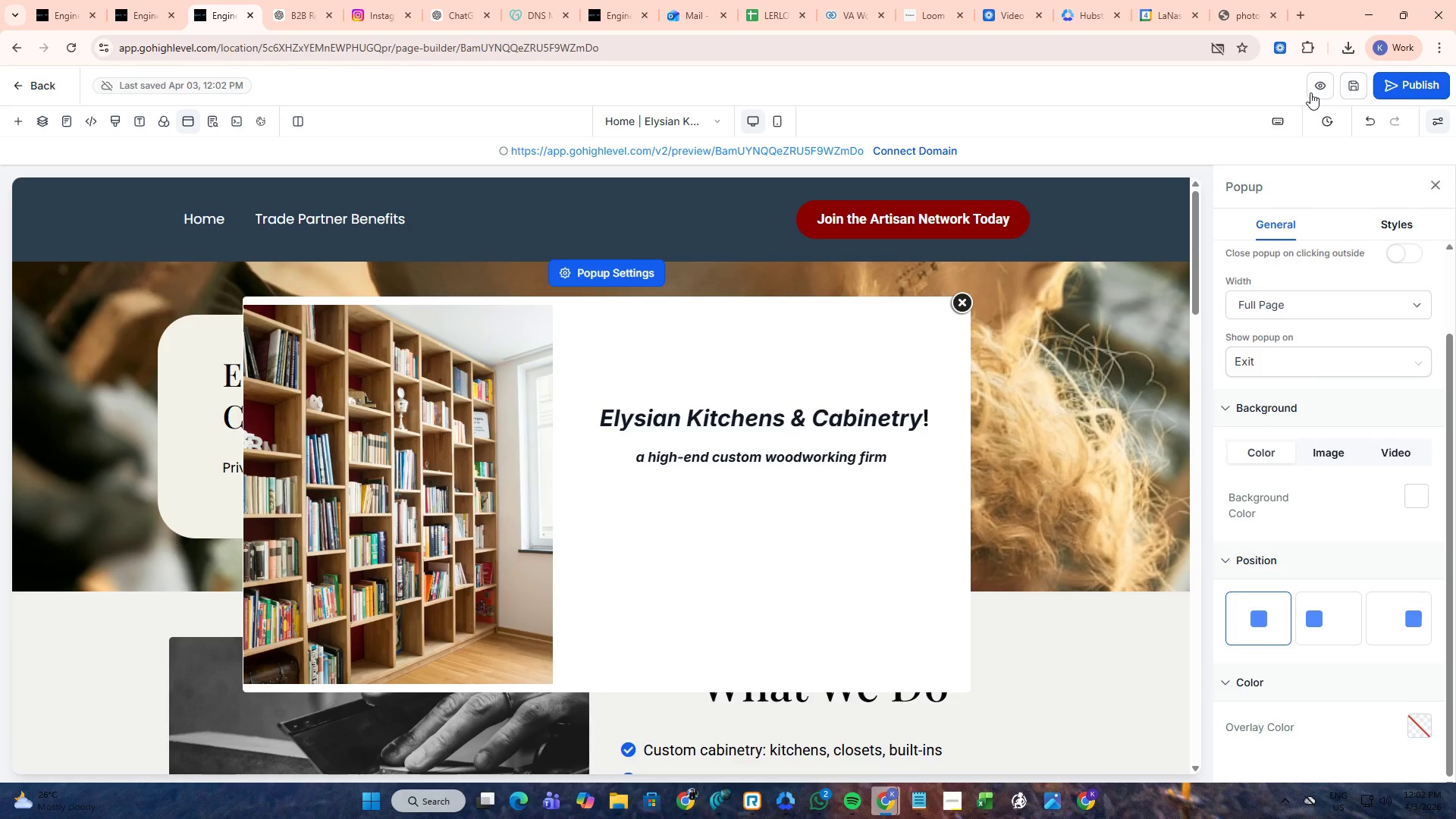 
left_click([1312, 90])
 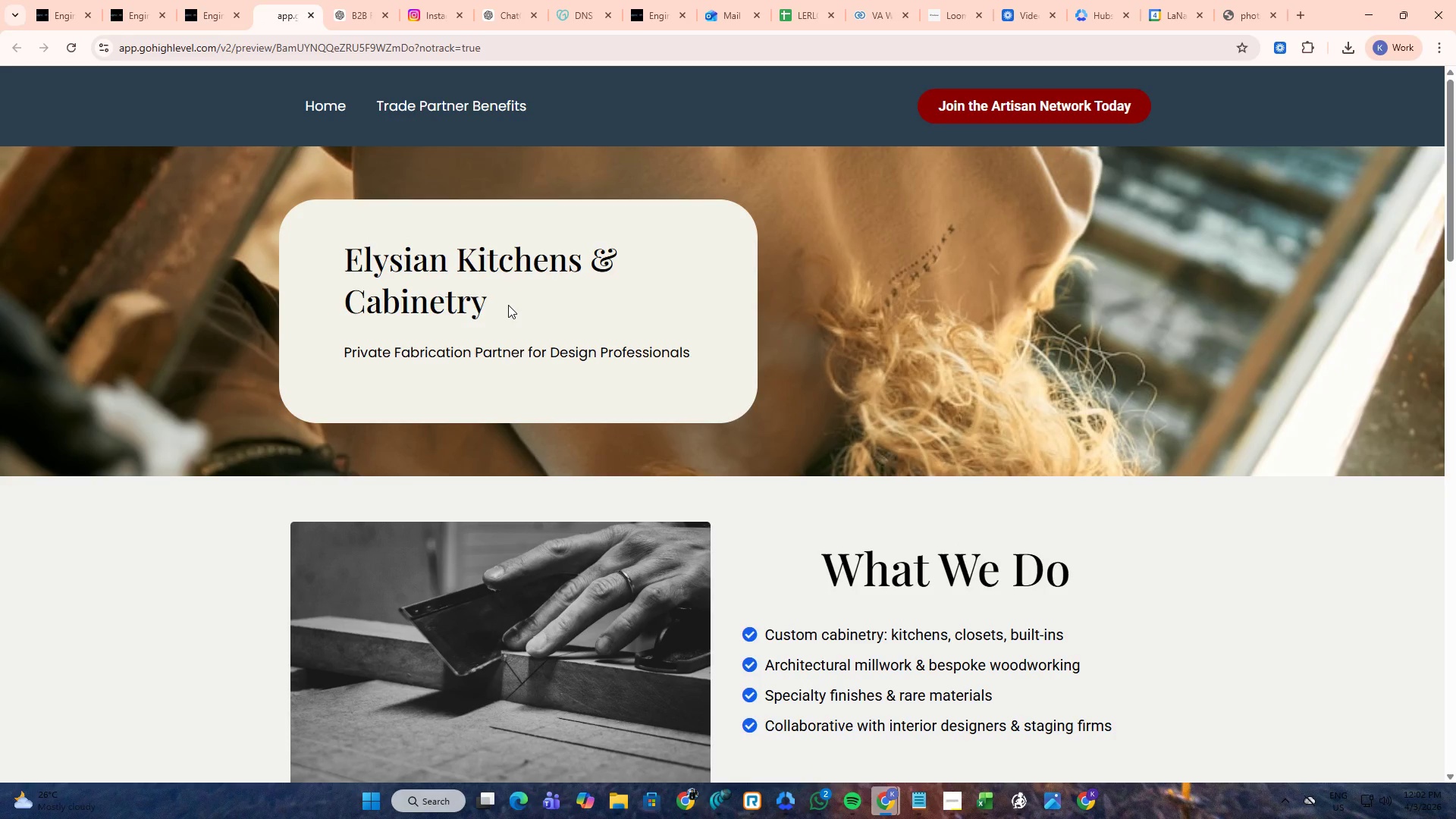 
scroll: coordinate [782, 446], scroll_direction: down, amount: 14.0
 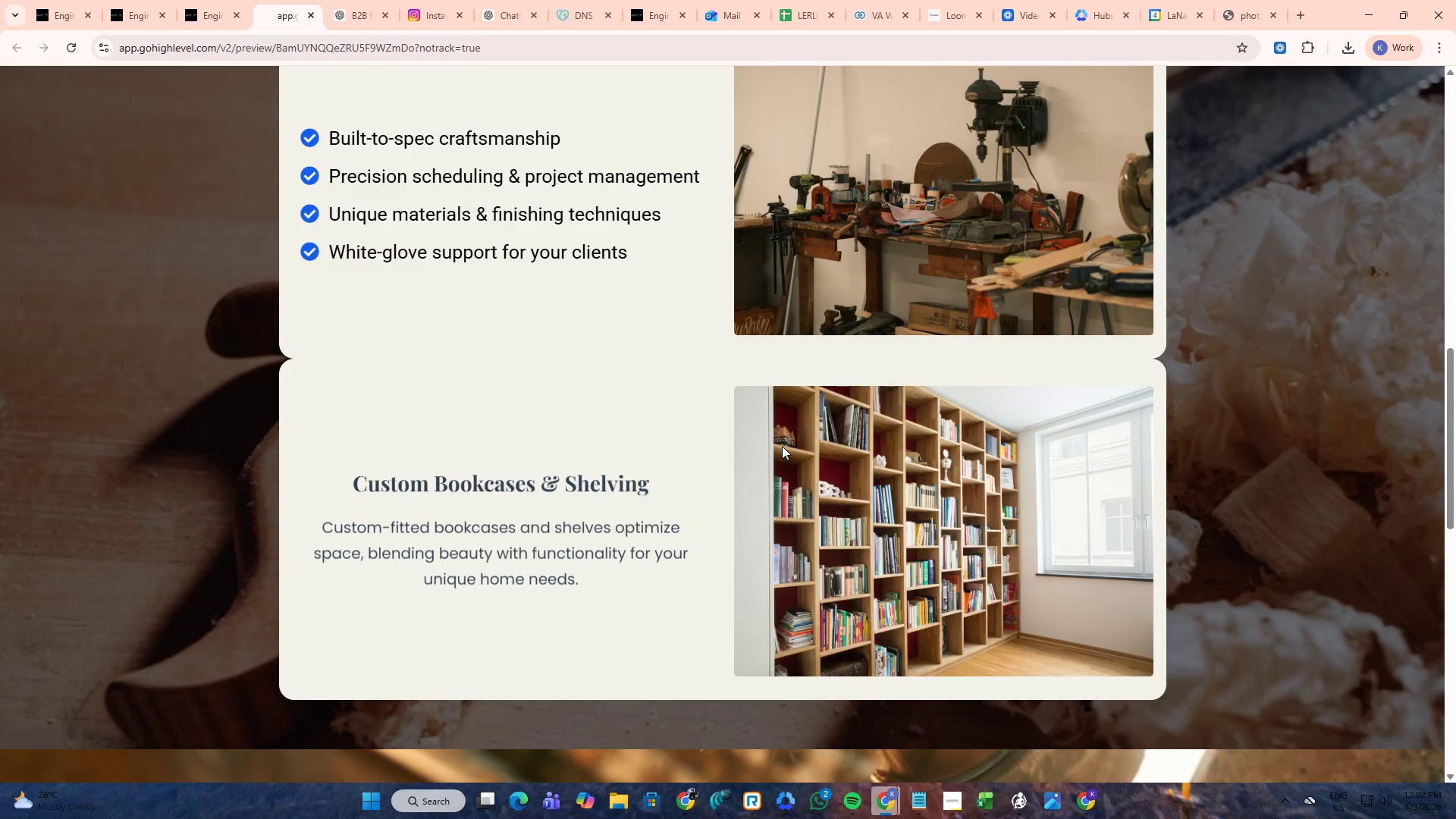 
scroll: coordinate [743, 419], scroll_direction: up, amount: 6.0
 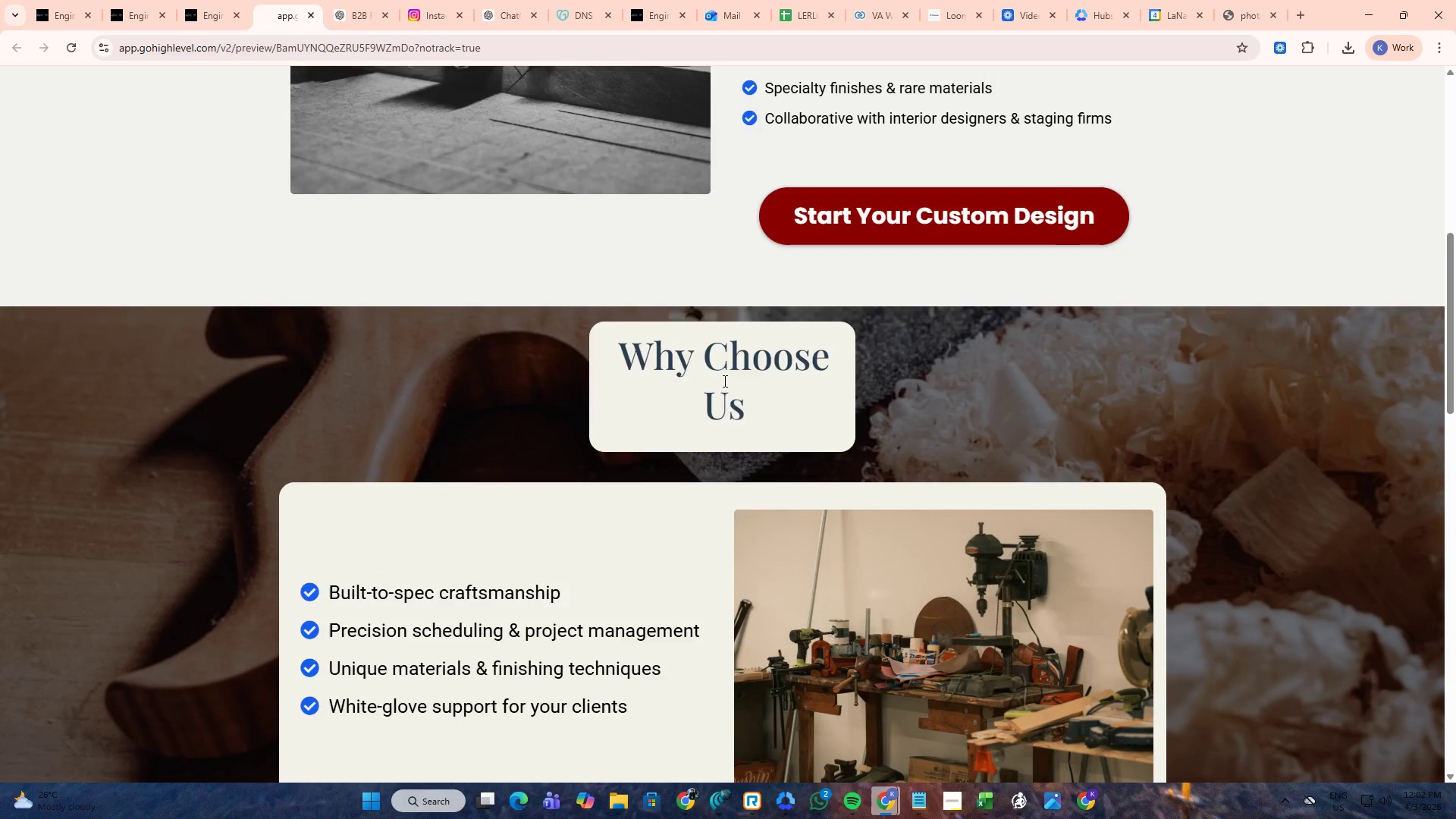 
scroll: coordinate [723, 381], scroll_direction: down, amount: 21.0
 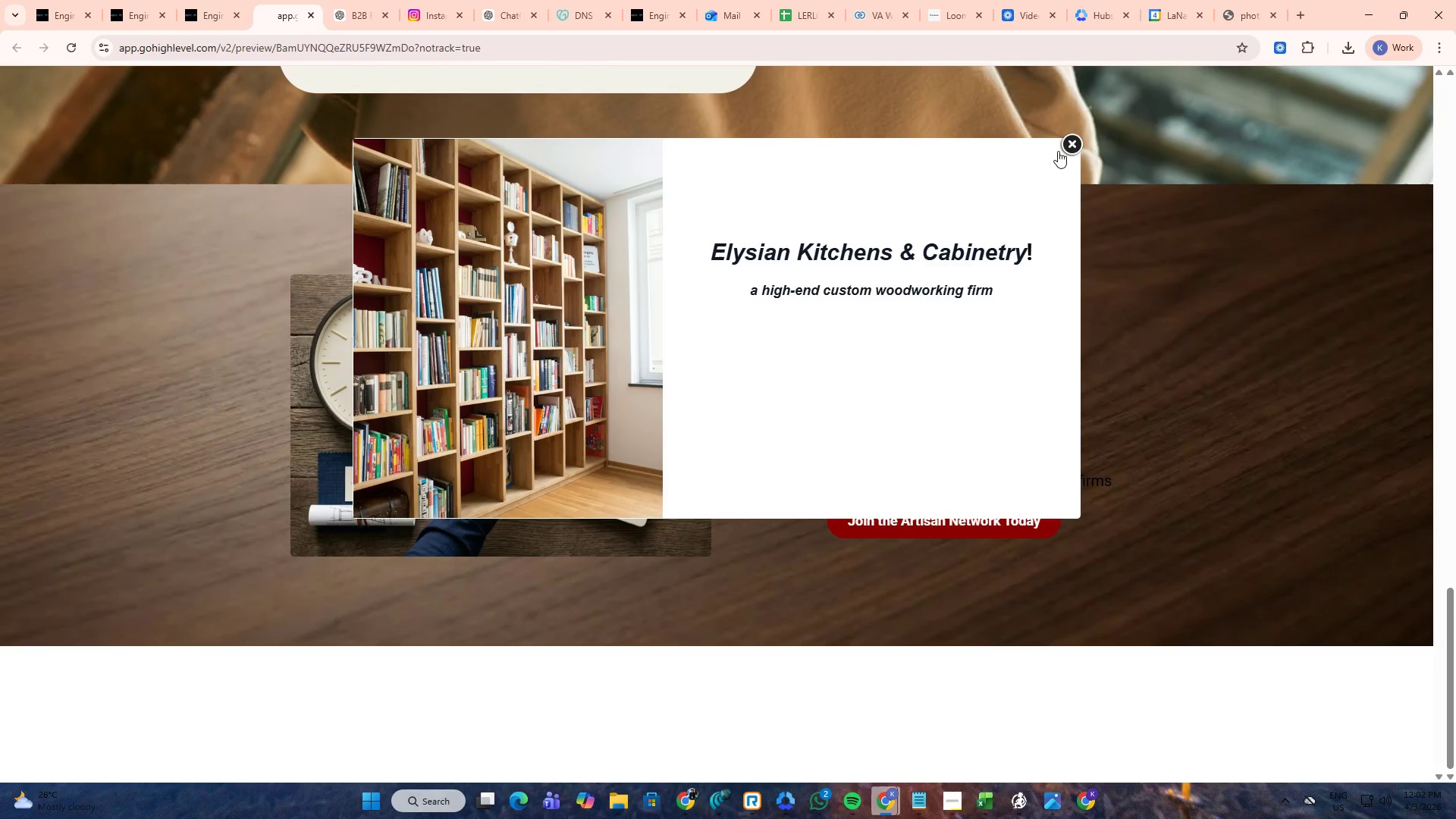 
left_click([1068, 146])
 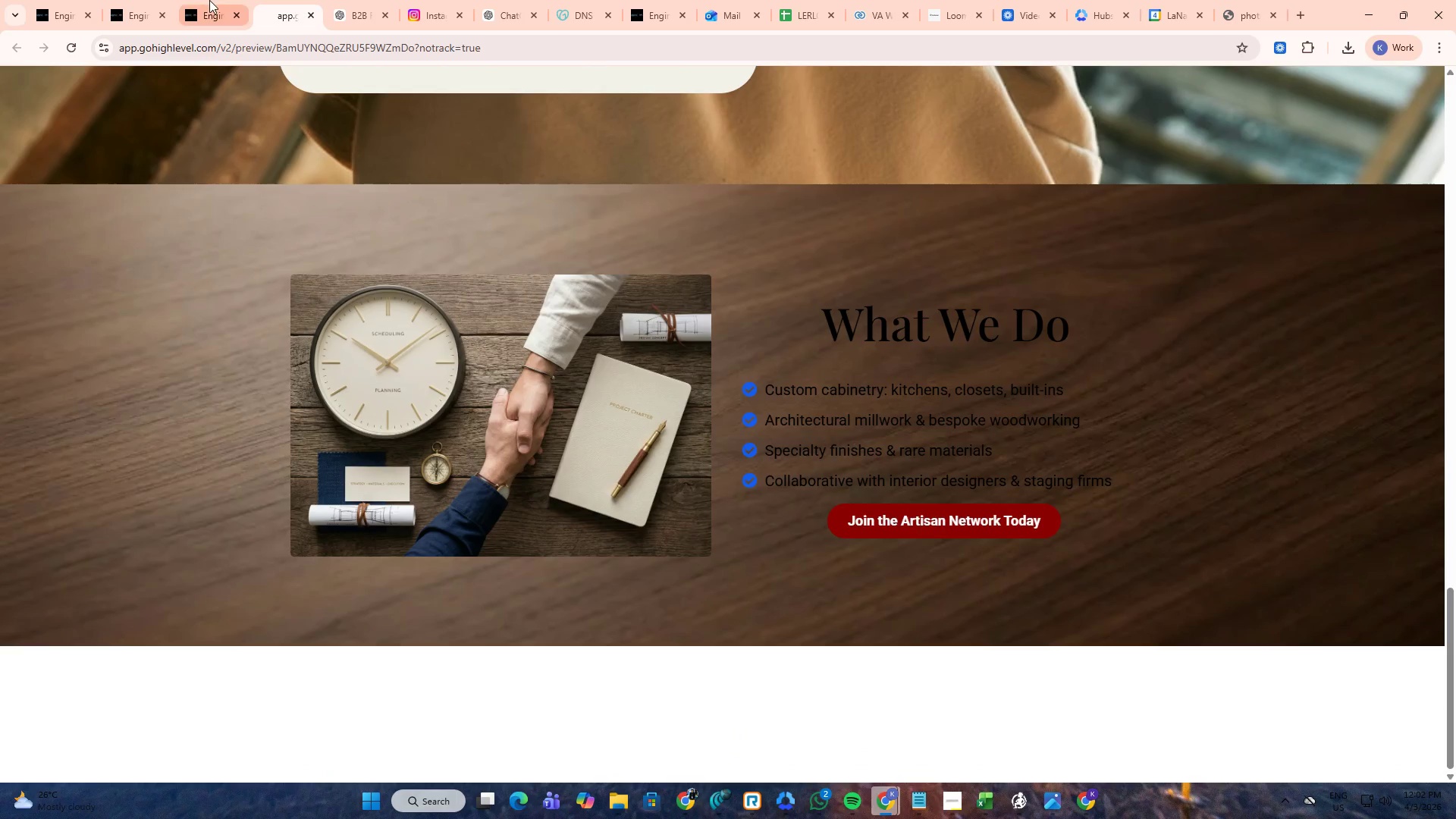 
left_click([207, 0])
 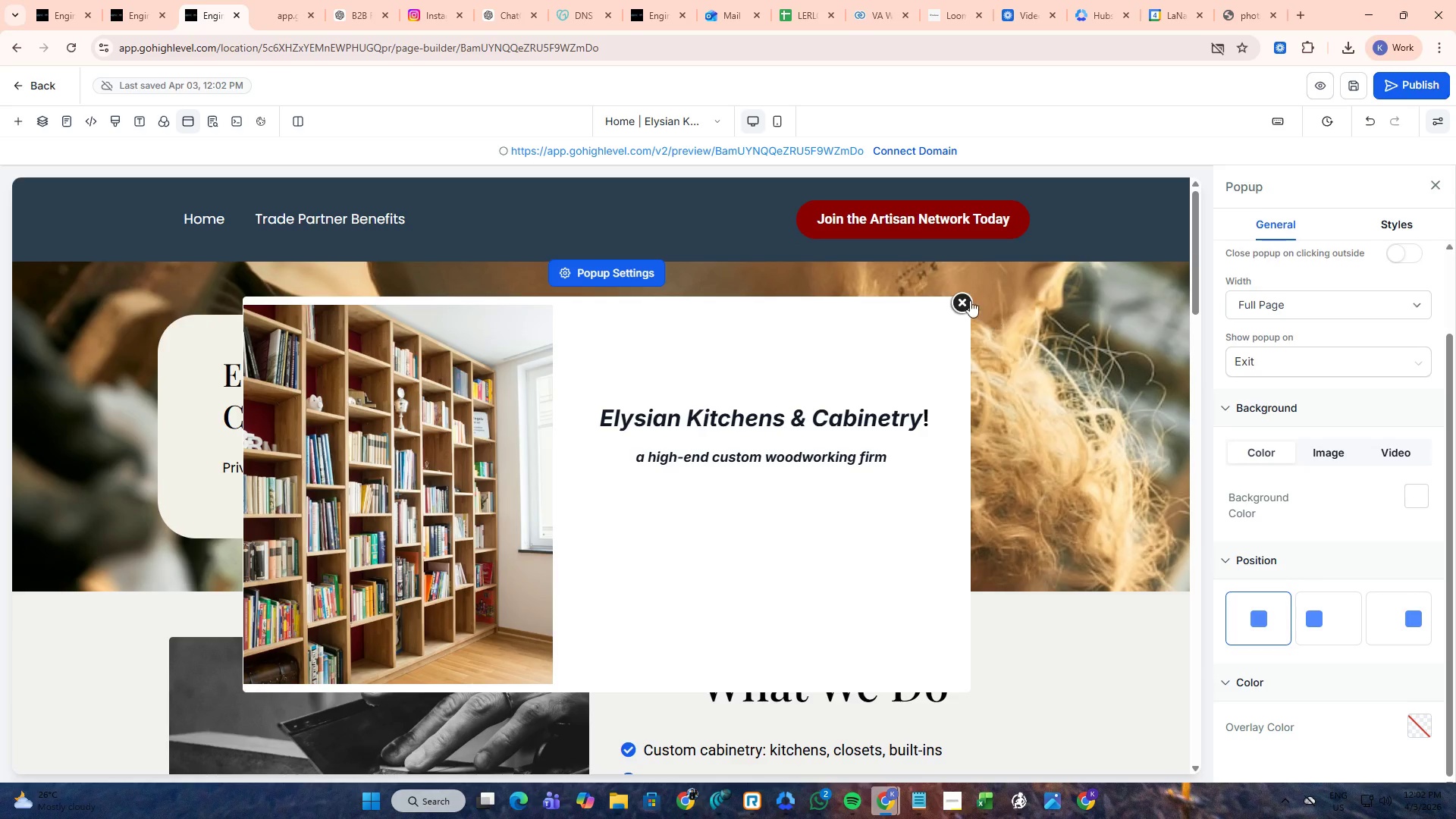 
left_click([959, 296])
 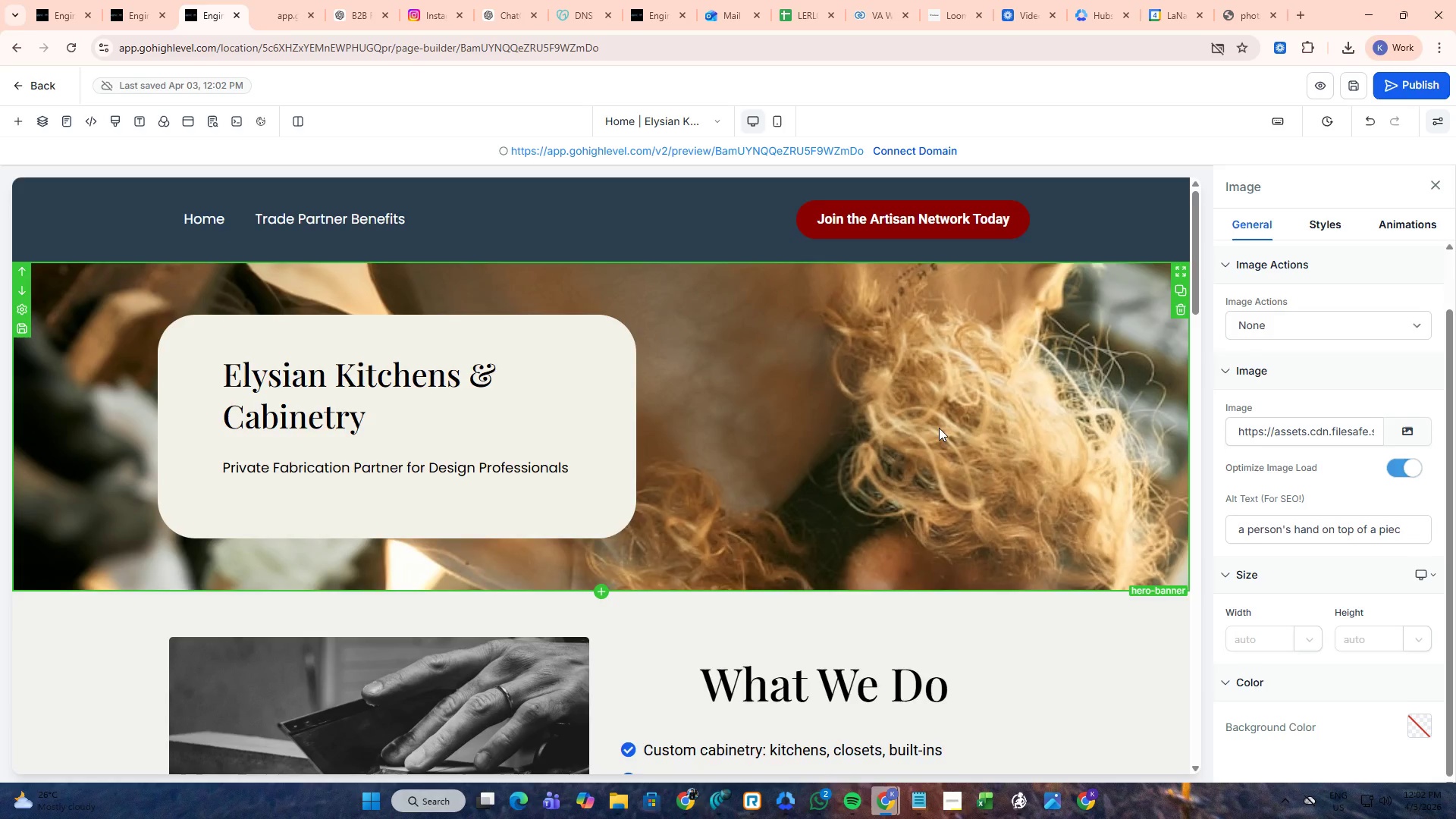 
scroll: coordinate [1015, 392], scroll_direction: down, amount: 8.0
 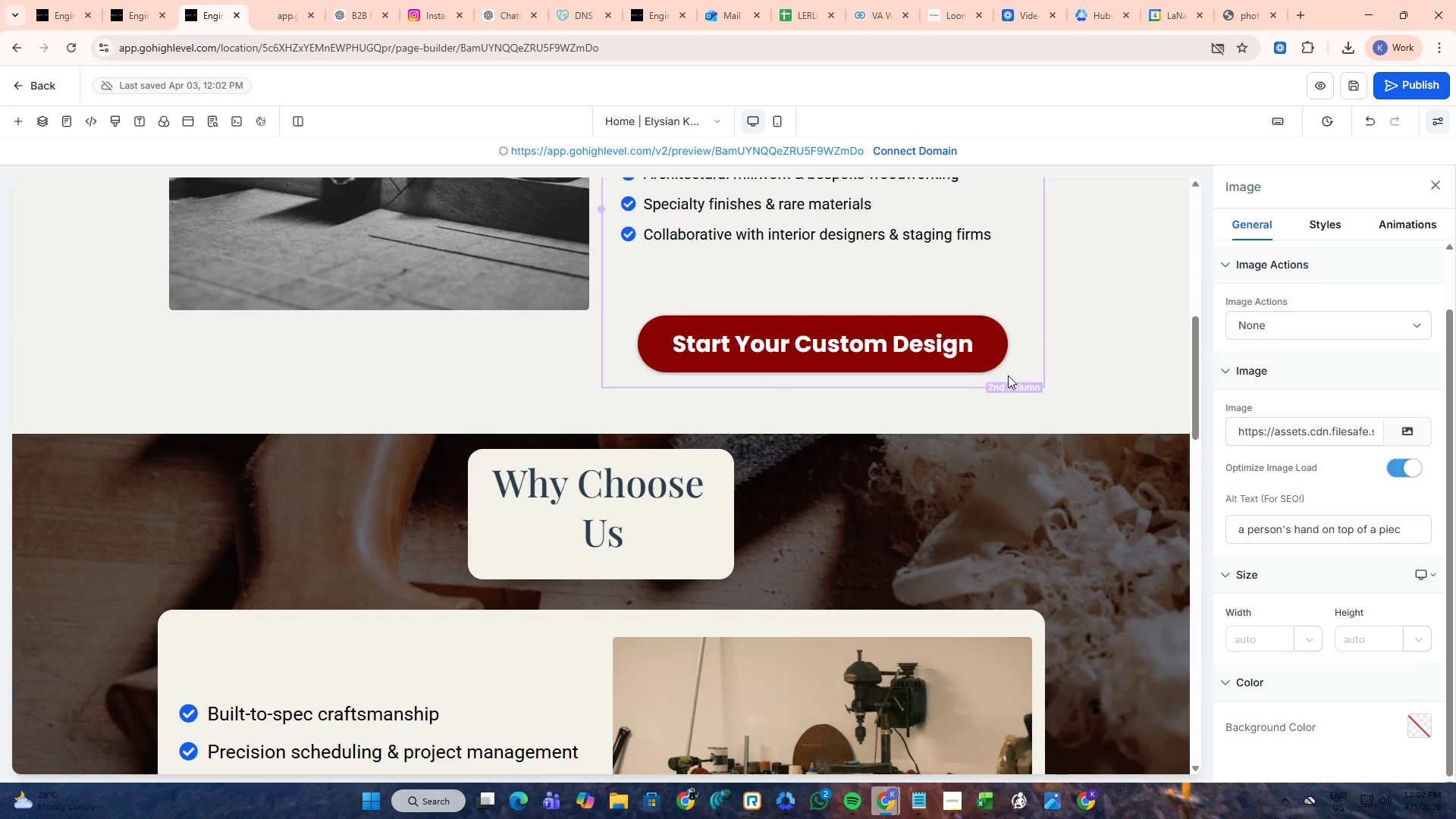 
scroll: coordinate [908, 403], scroll_direction: up, amount: 9.0
 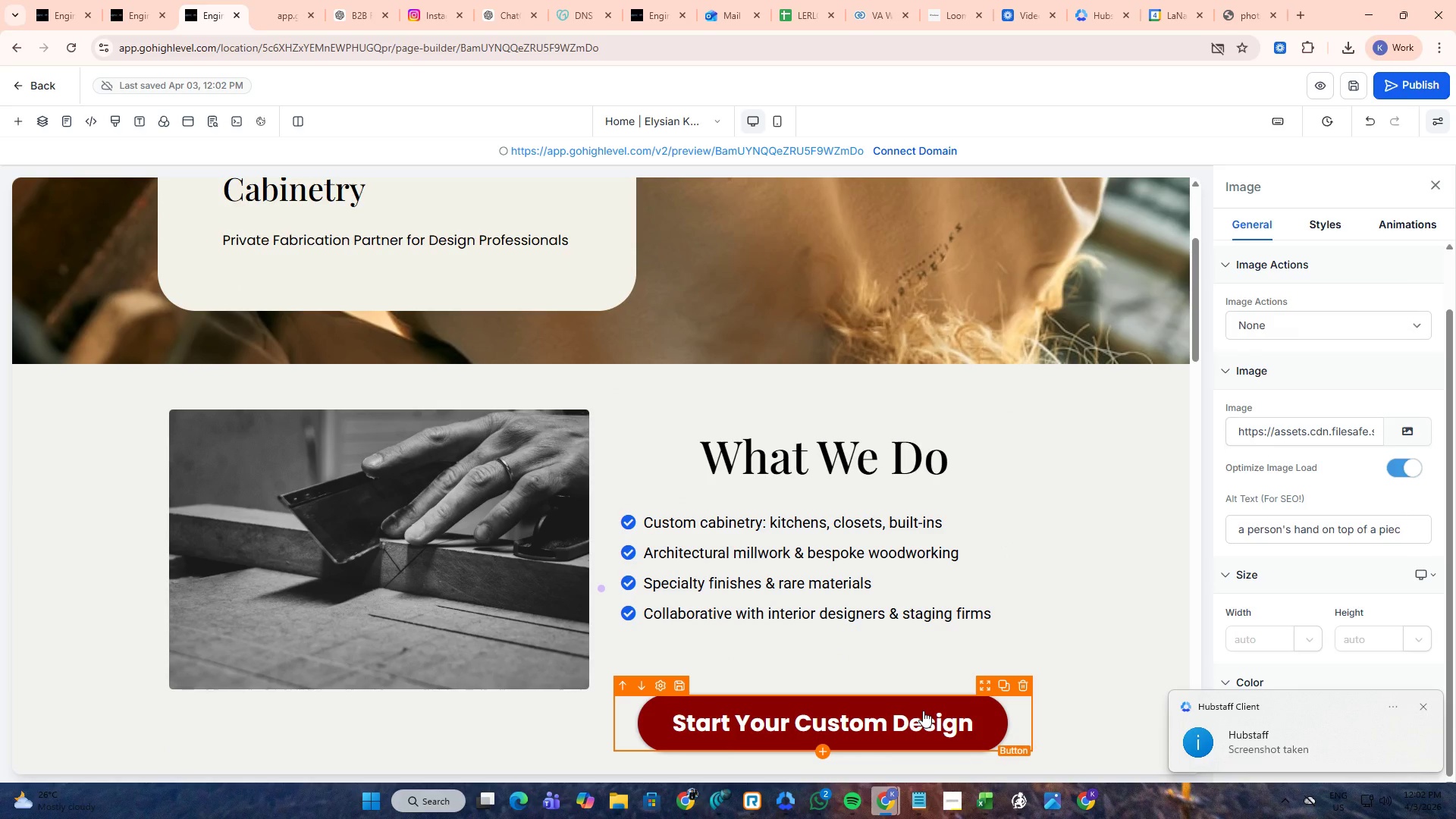 
wait(6.79)
 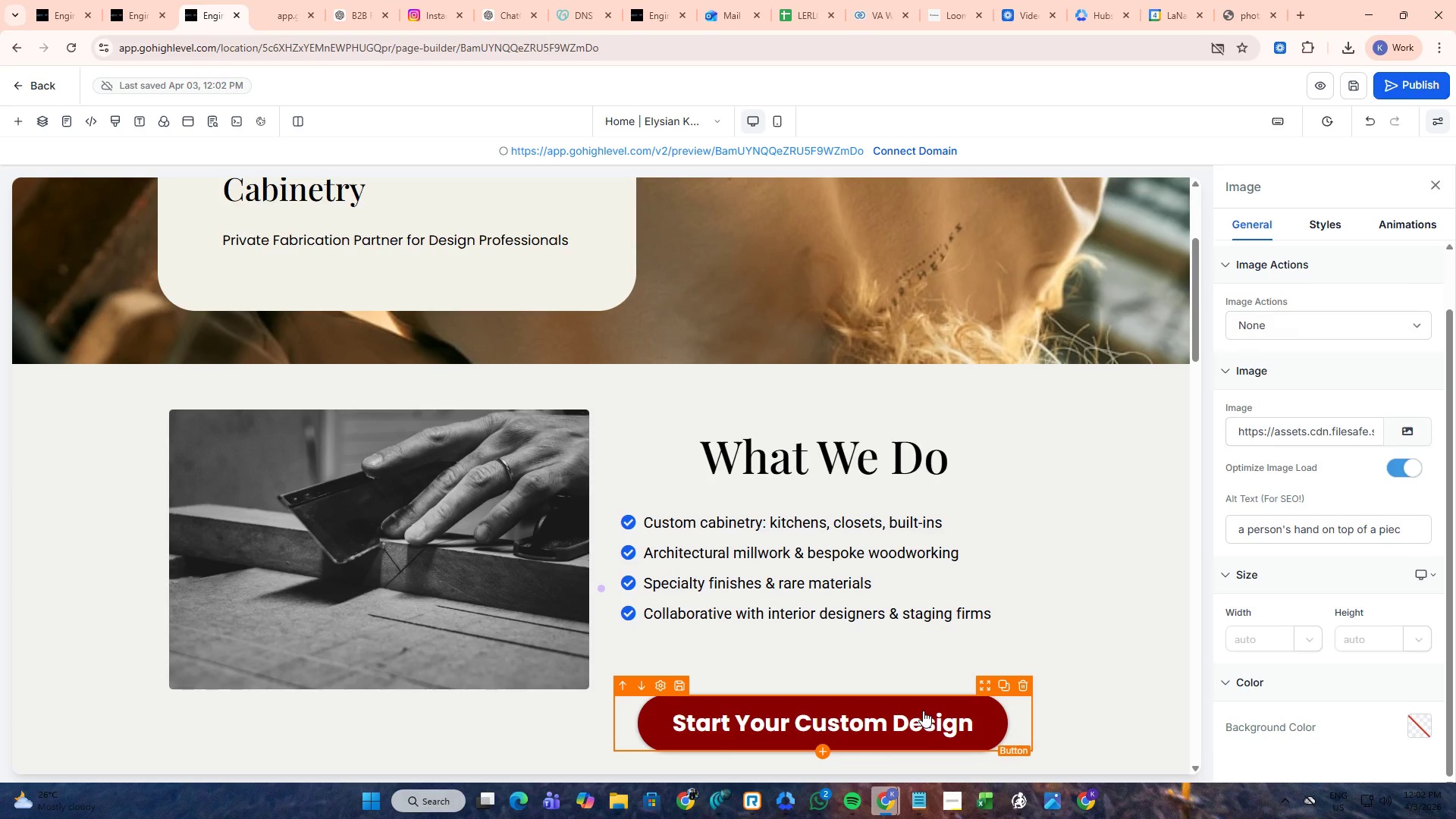 
scroll: coordinate [919, 666], scroll_direction: up, amount: 6.0
 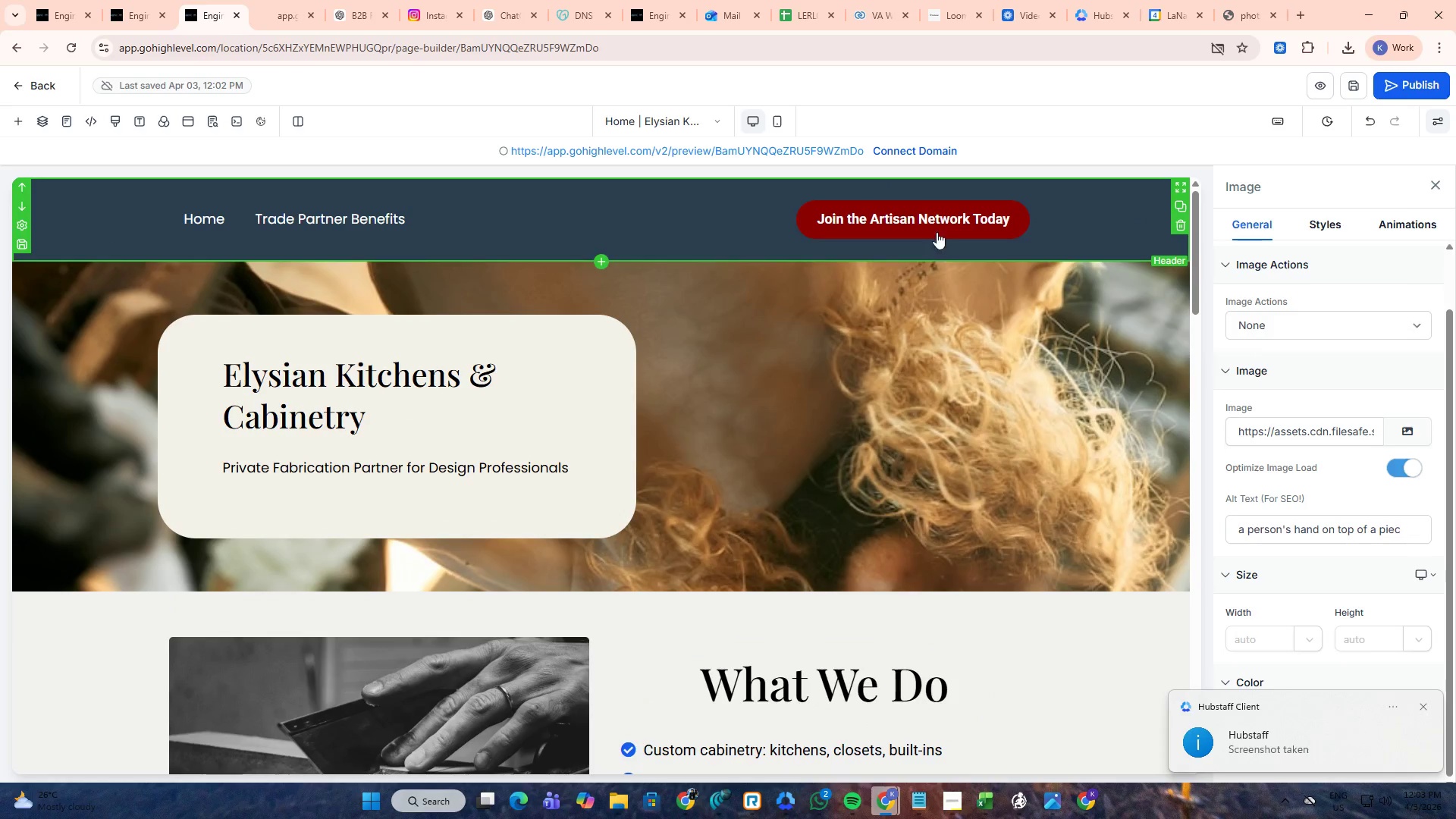 
left_click([946, 209])
 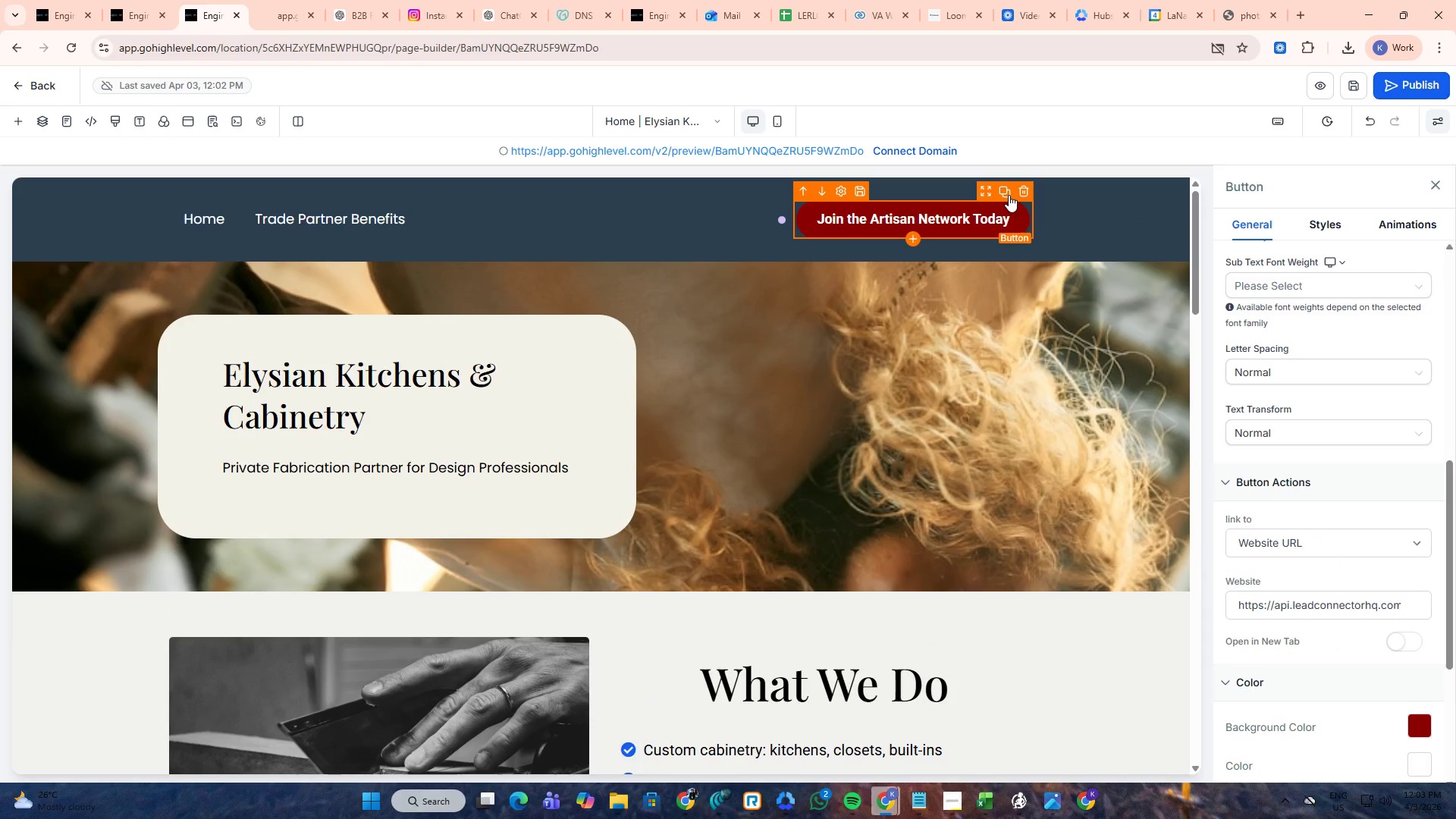 
left_click([1009, 195])
 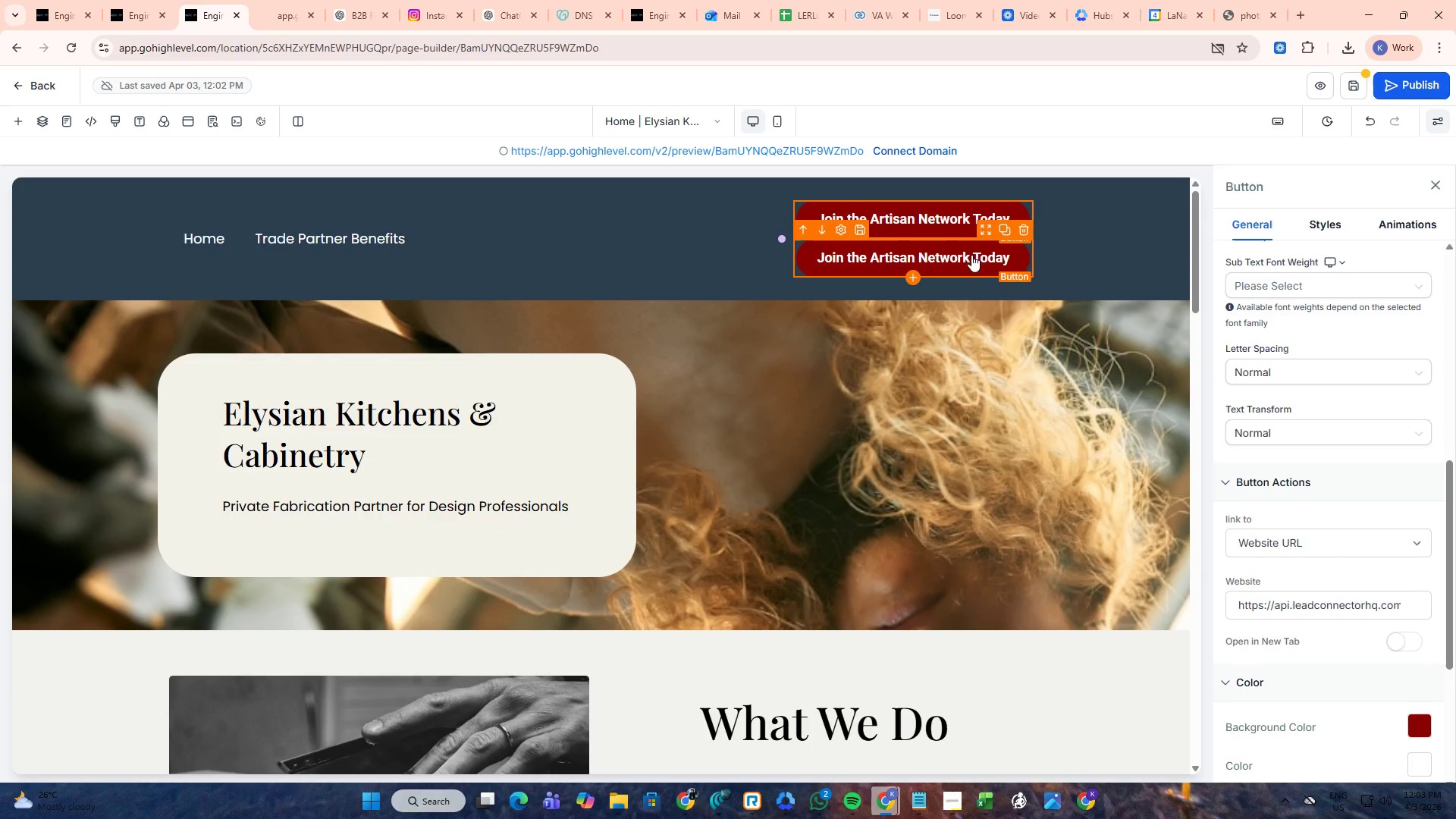 
left_click_drag(start_coordinate=[971, 255], to_coordinate=[876, 507])
 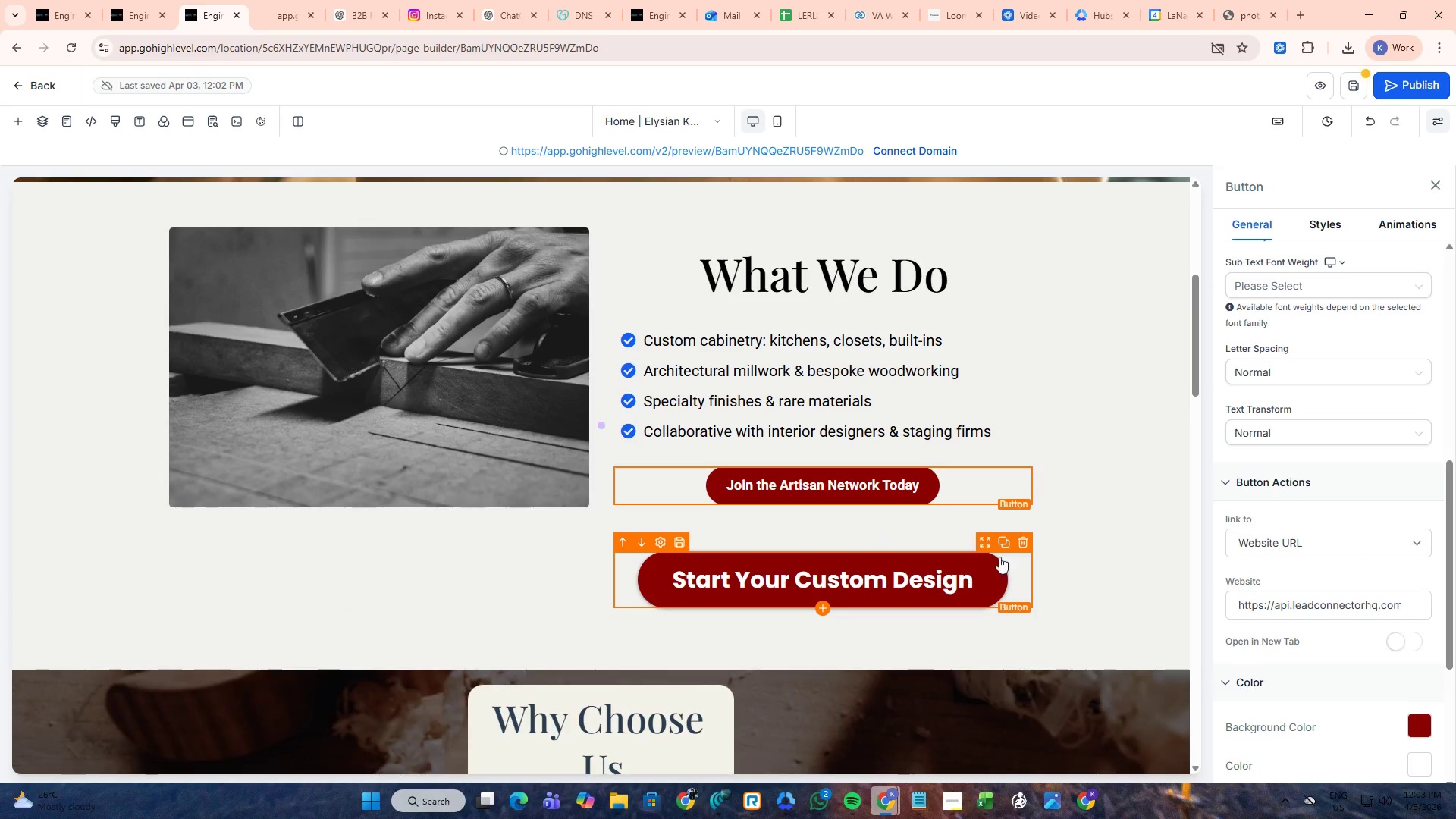 
left_click([1024, 538])
 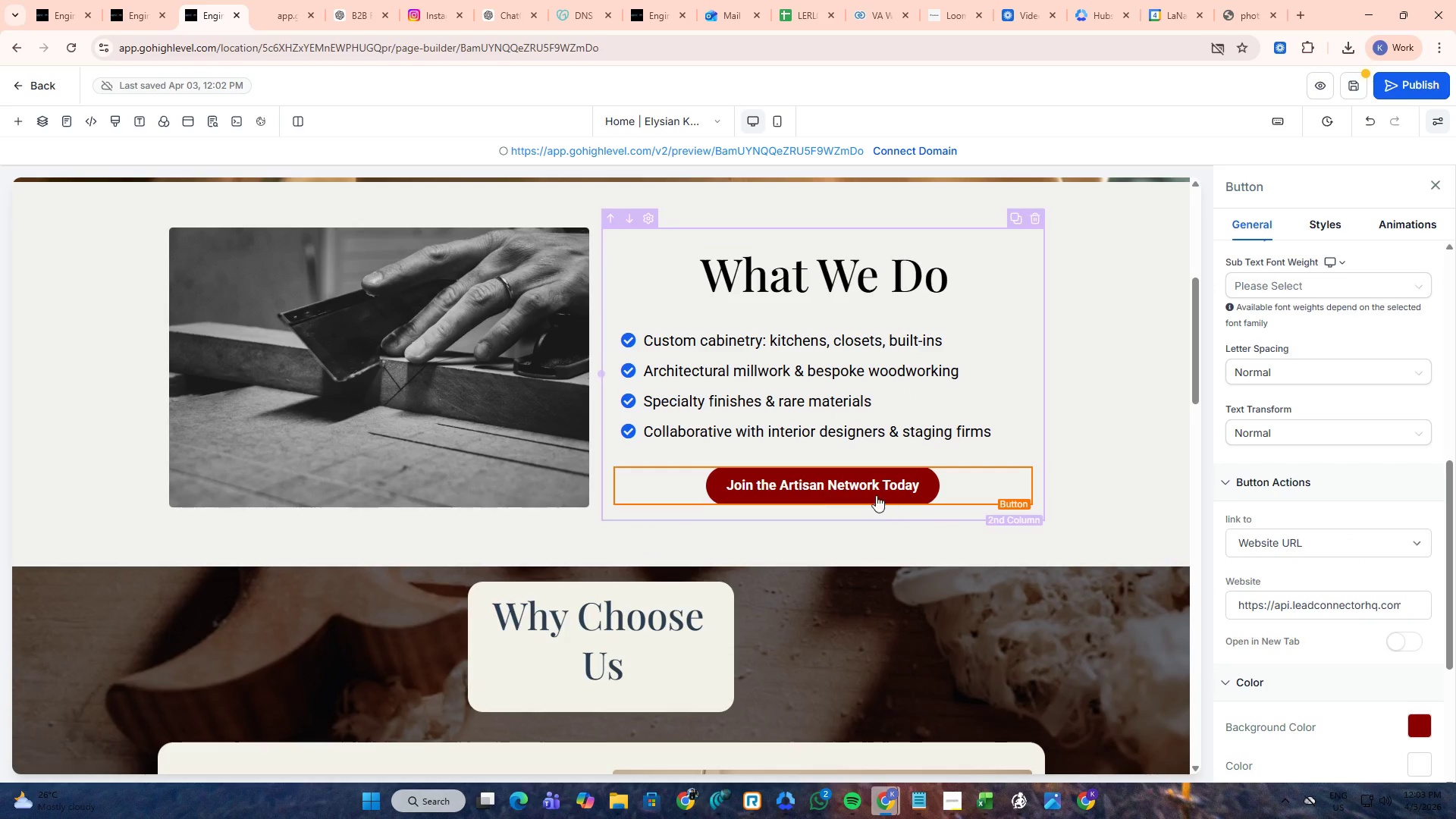 
left_click([874, 481])
 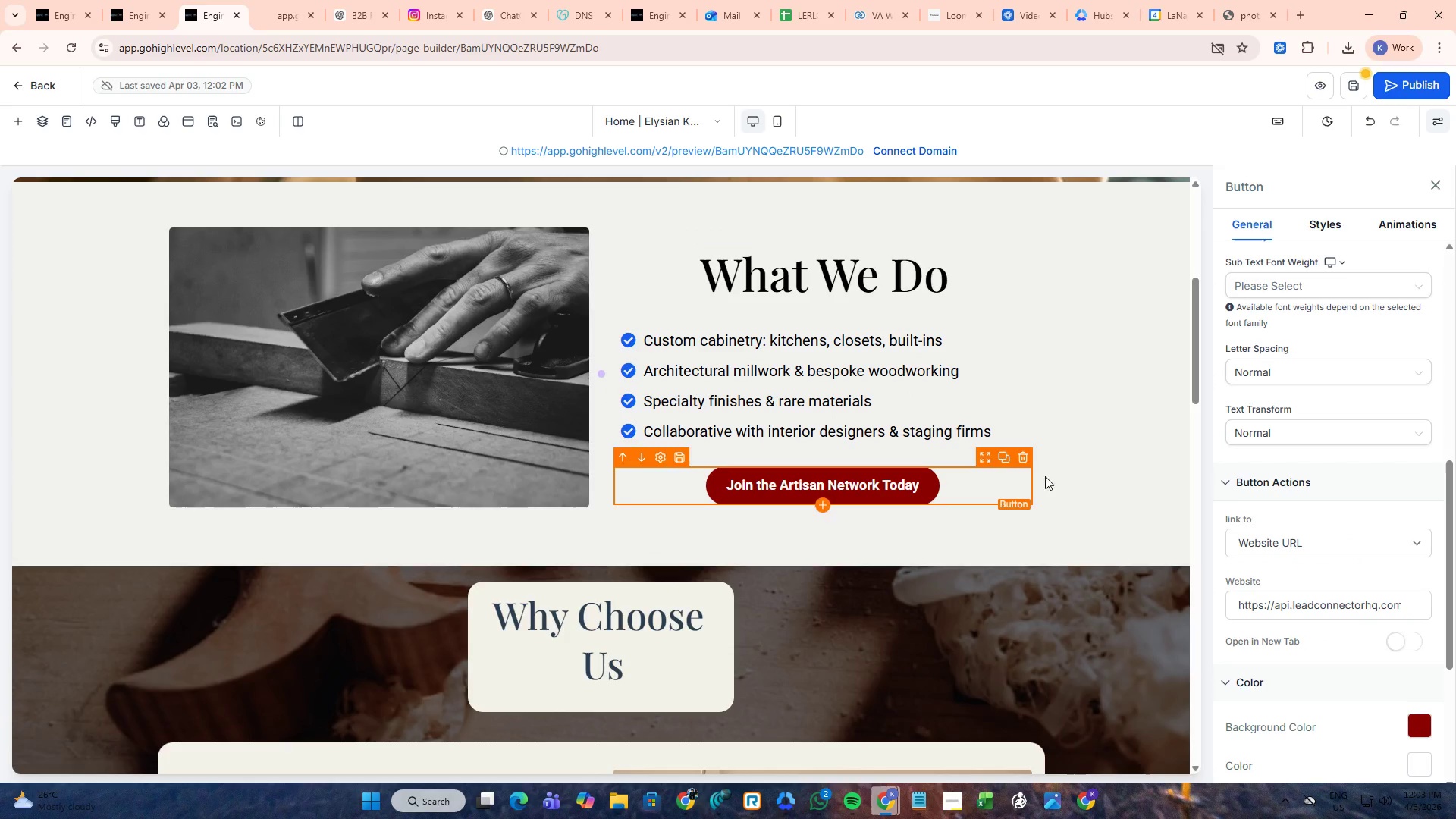 
scroll: coordinate [1071, 478], scroll_direction: up, amount: 2.0
 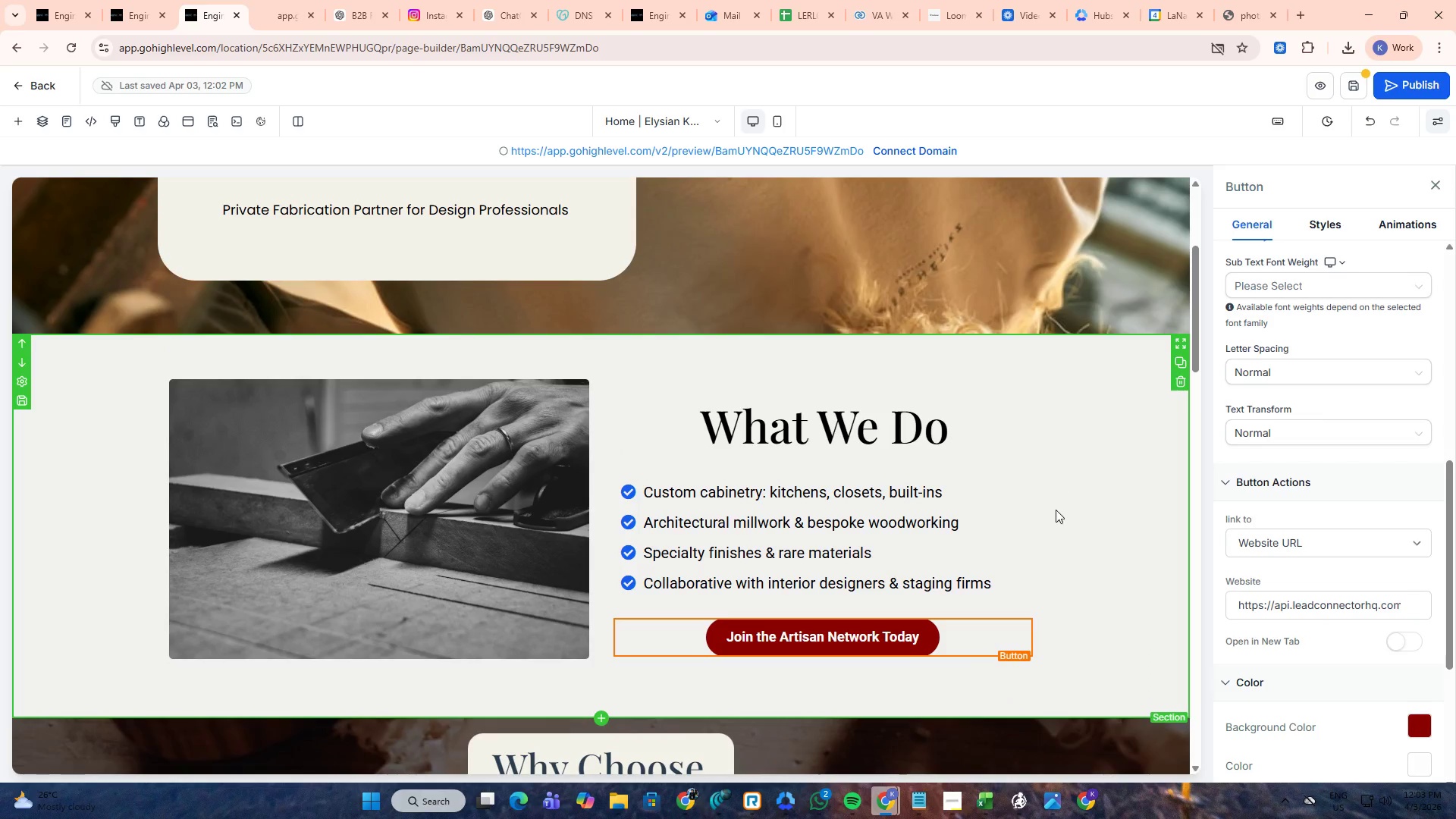 
scroll: coordinate [1052, 516], scroll_direction: down, amount: 2.0
 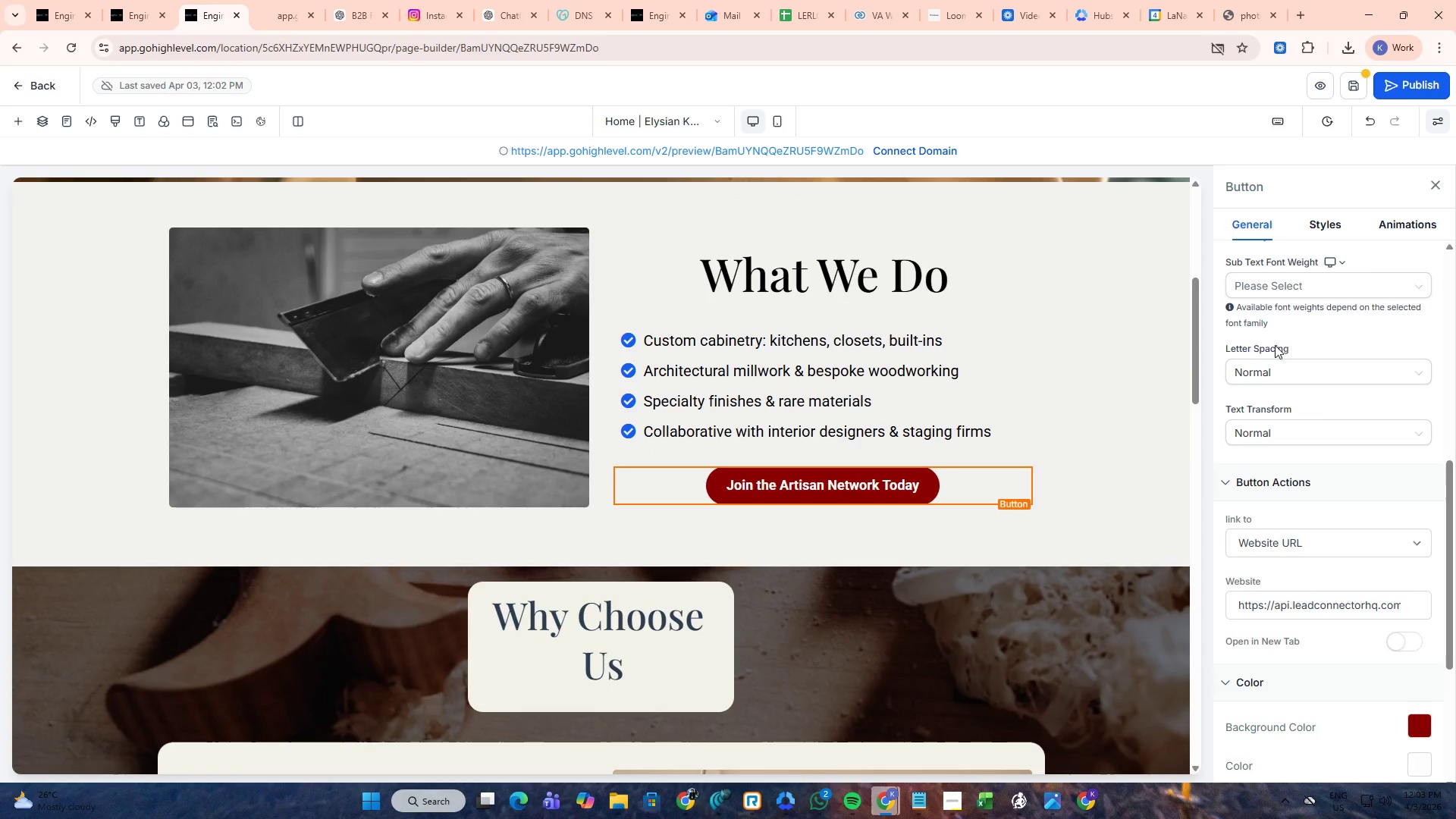 
left_click([890, 490])
 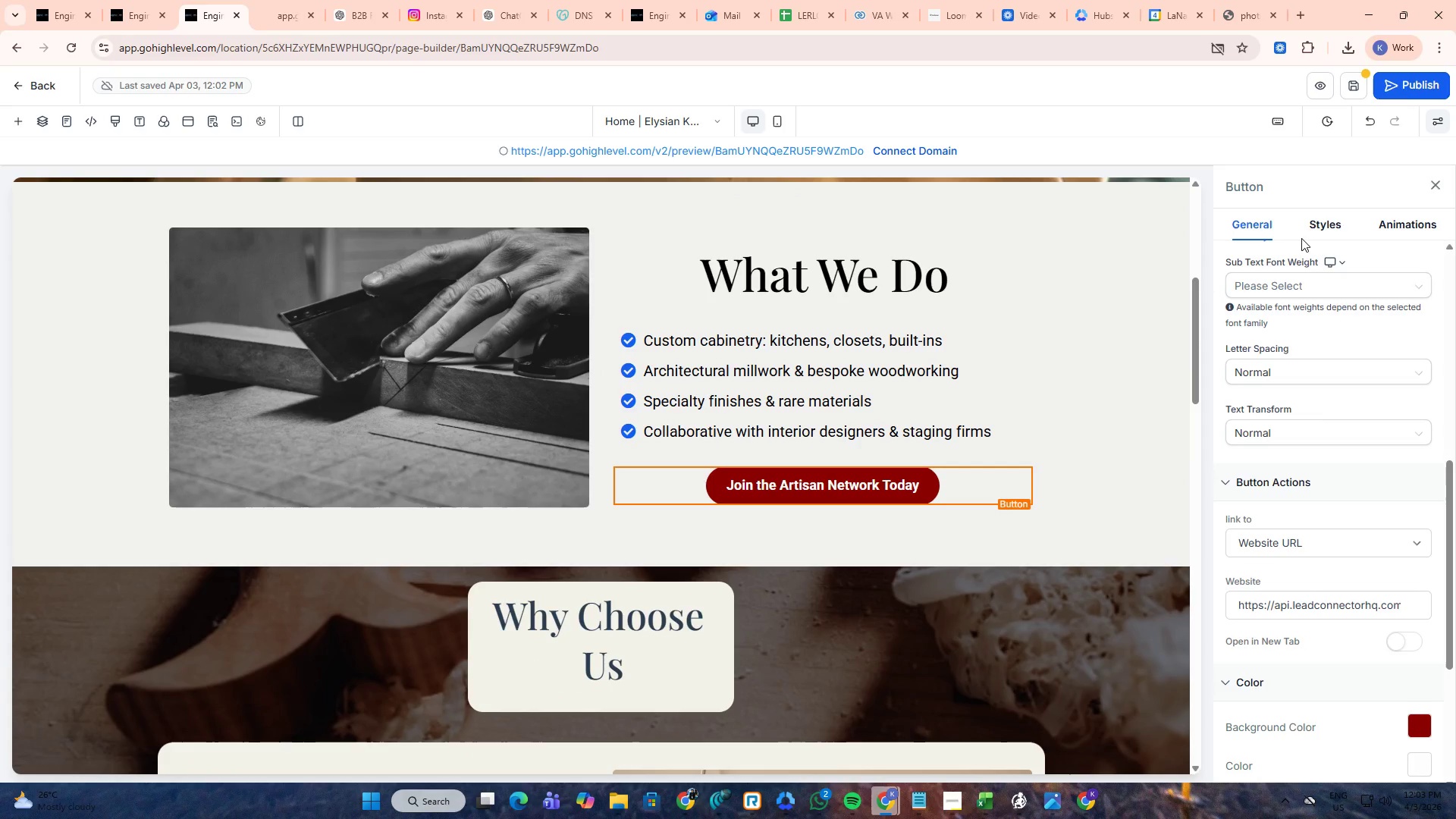 
left_click([1308, 231])
 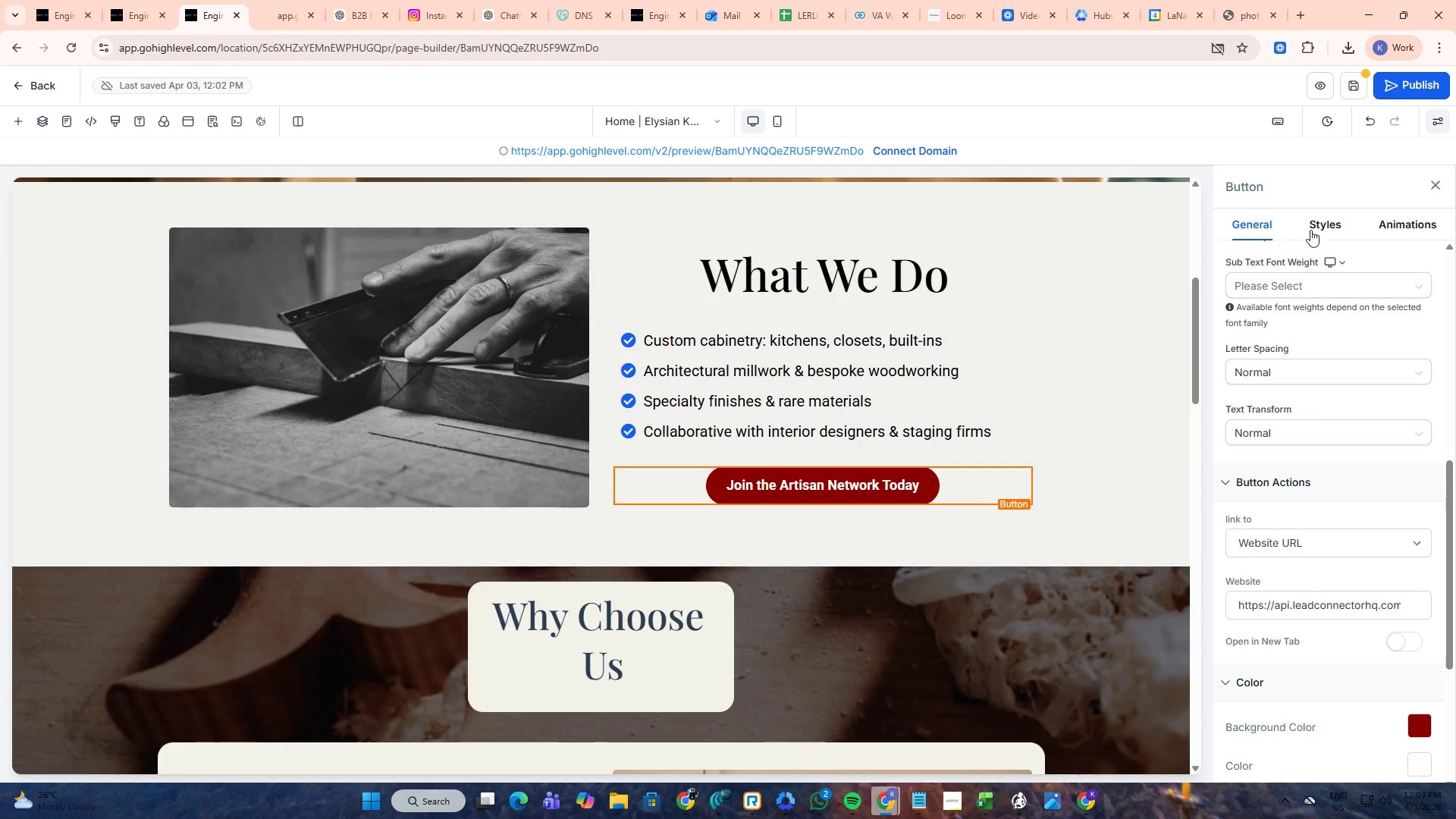 
left_click([1311, 229])
 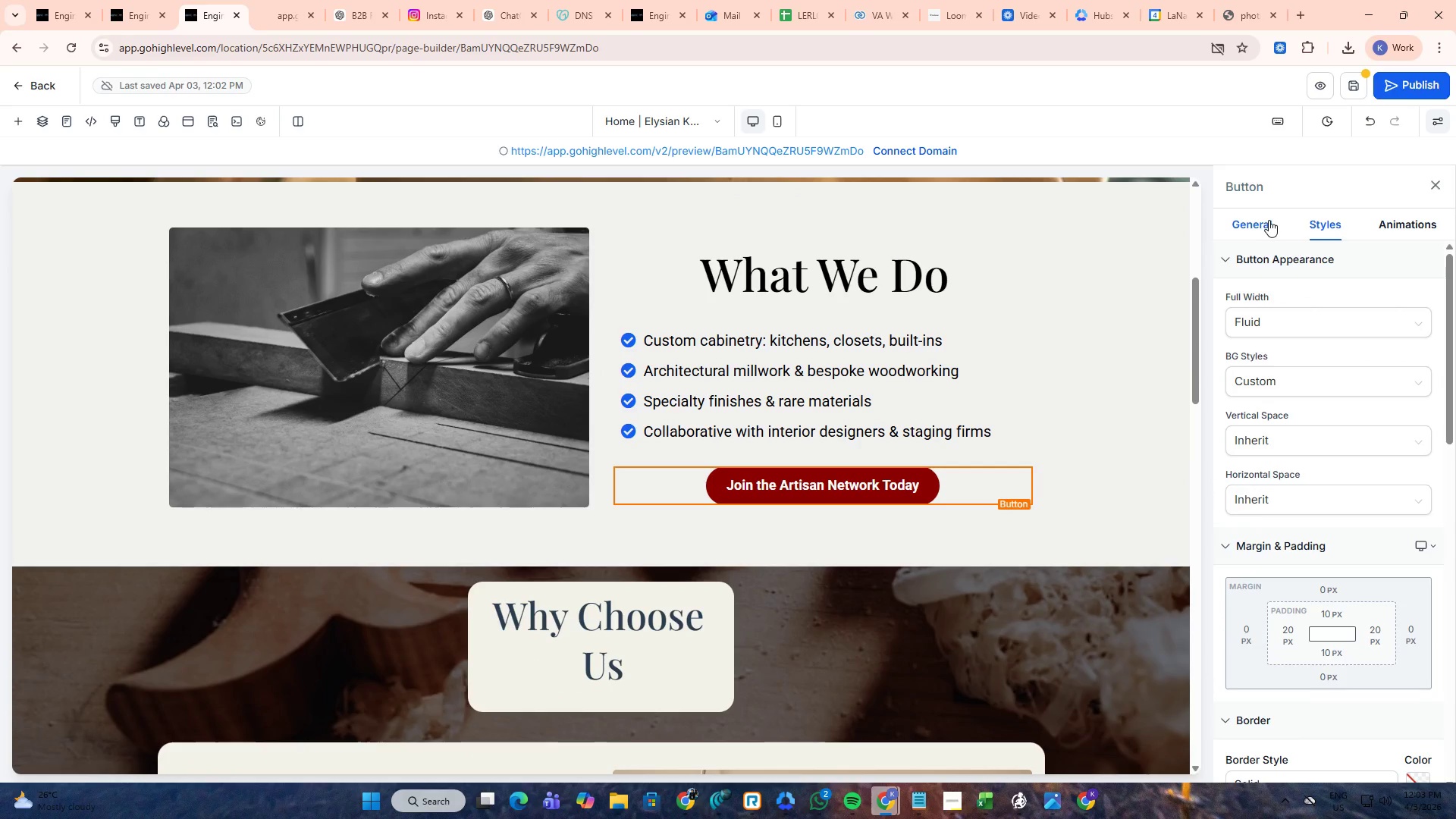 
left_click([1269, 220])
 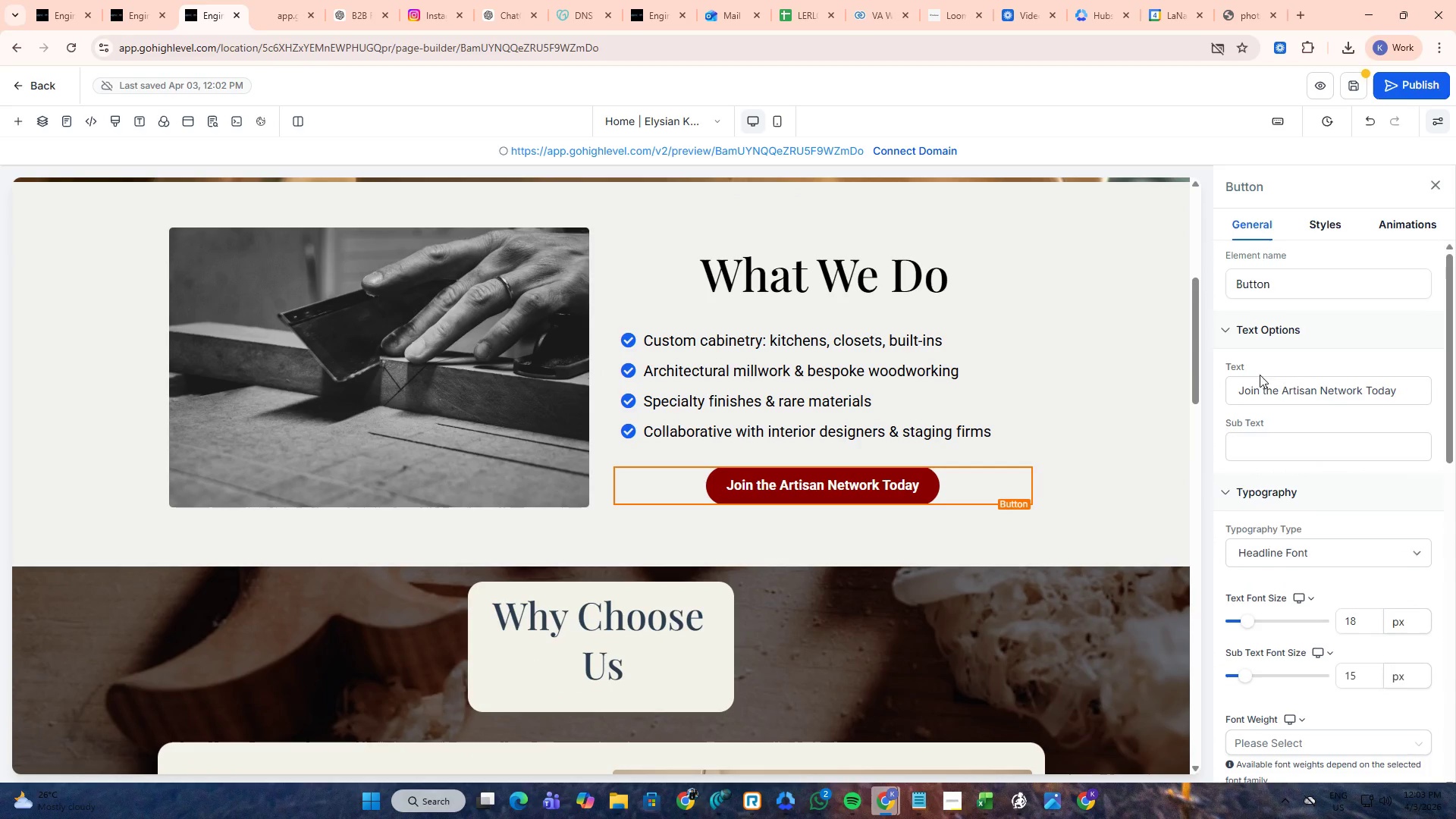 
scroll: coordinate [1276, 466], scroll_direction: down, amount: 3.0
 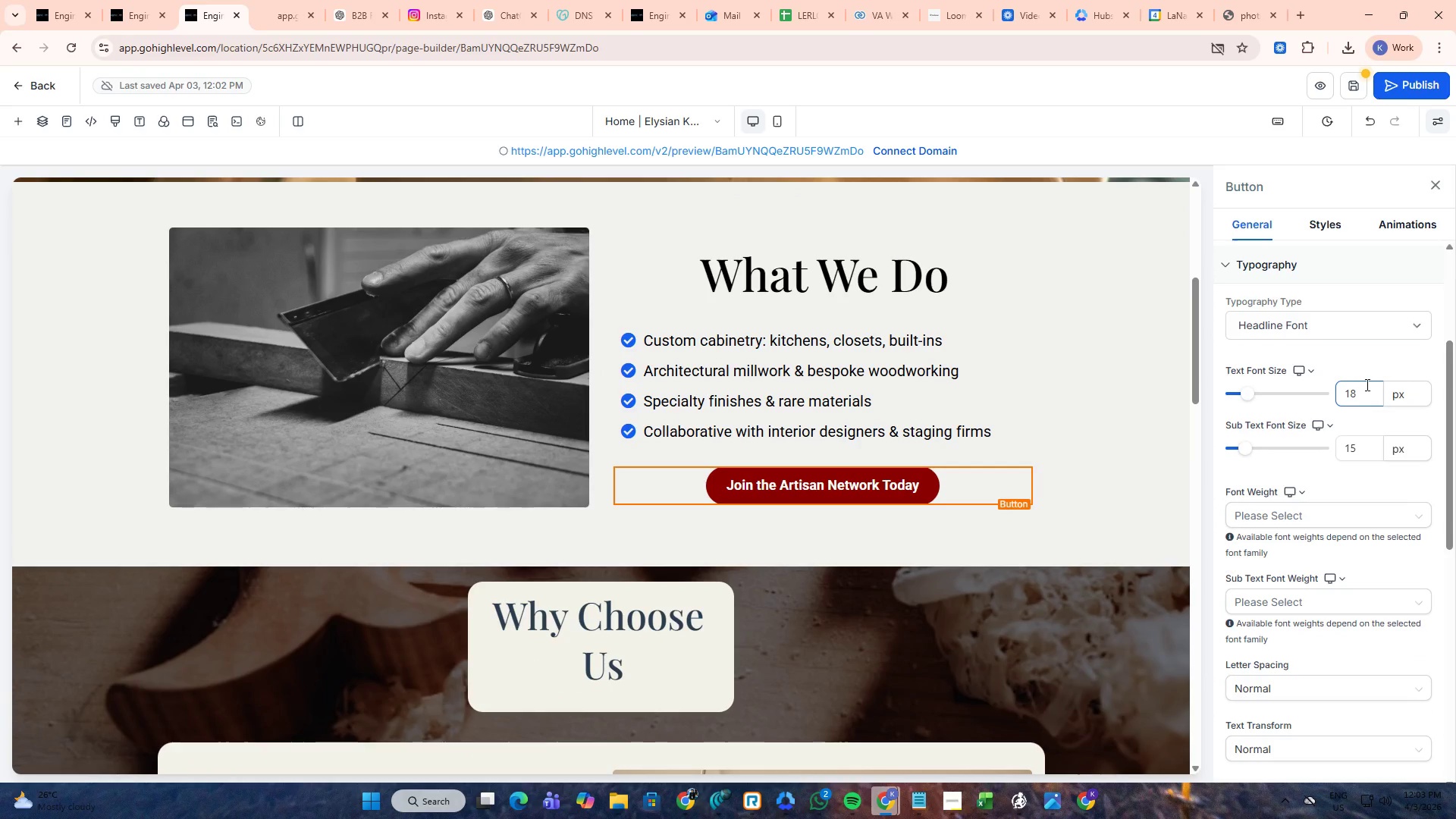 
left_click_drag(start_coordinate=[1365, 387], to_coordinate=[1324, 397])
 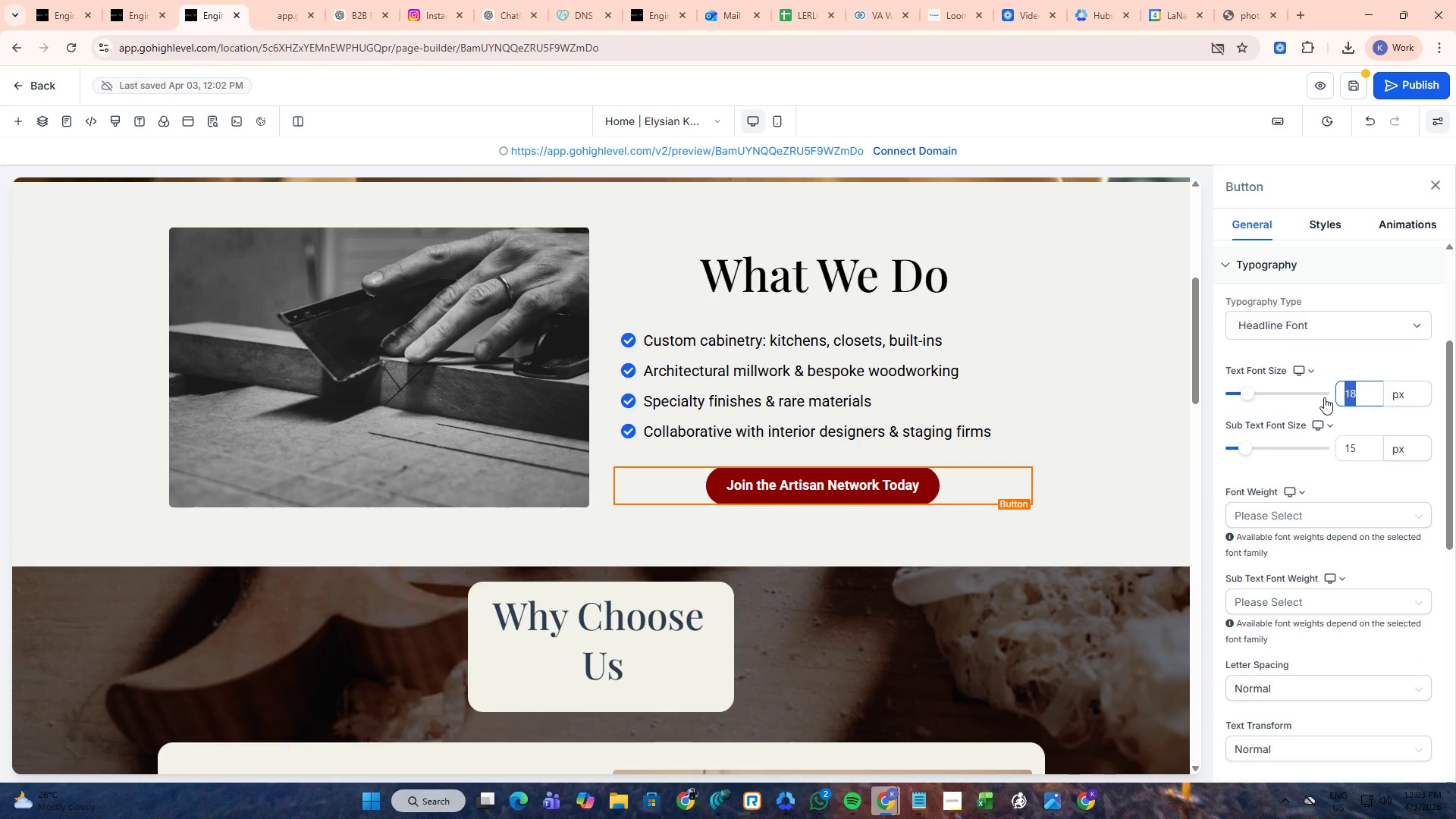 
key(Numpad3)
 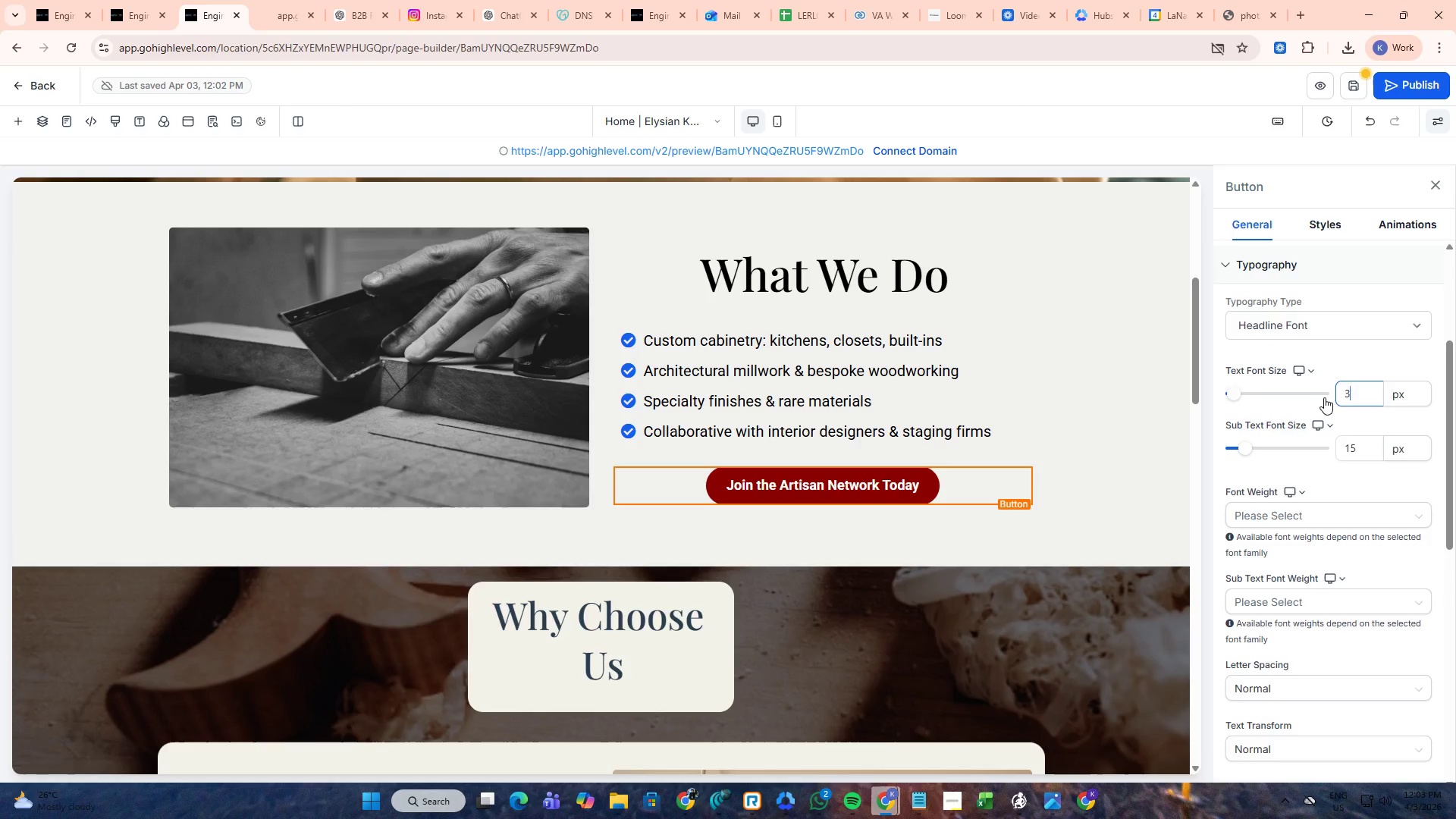 
key(Numpad0)
 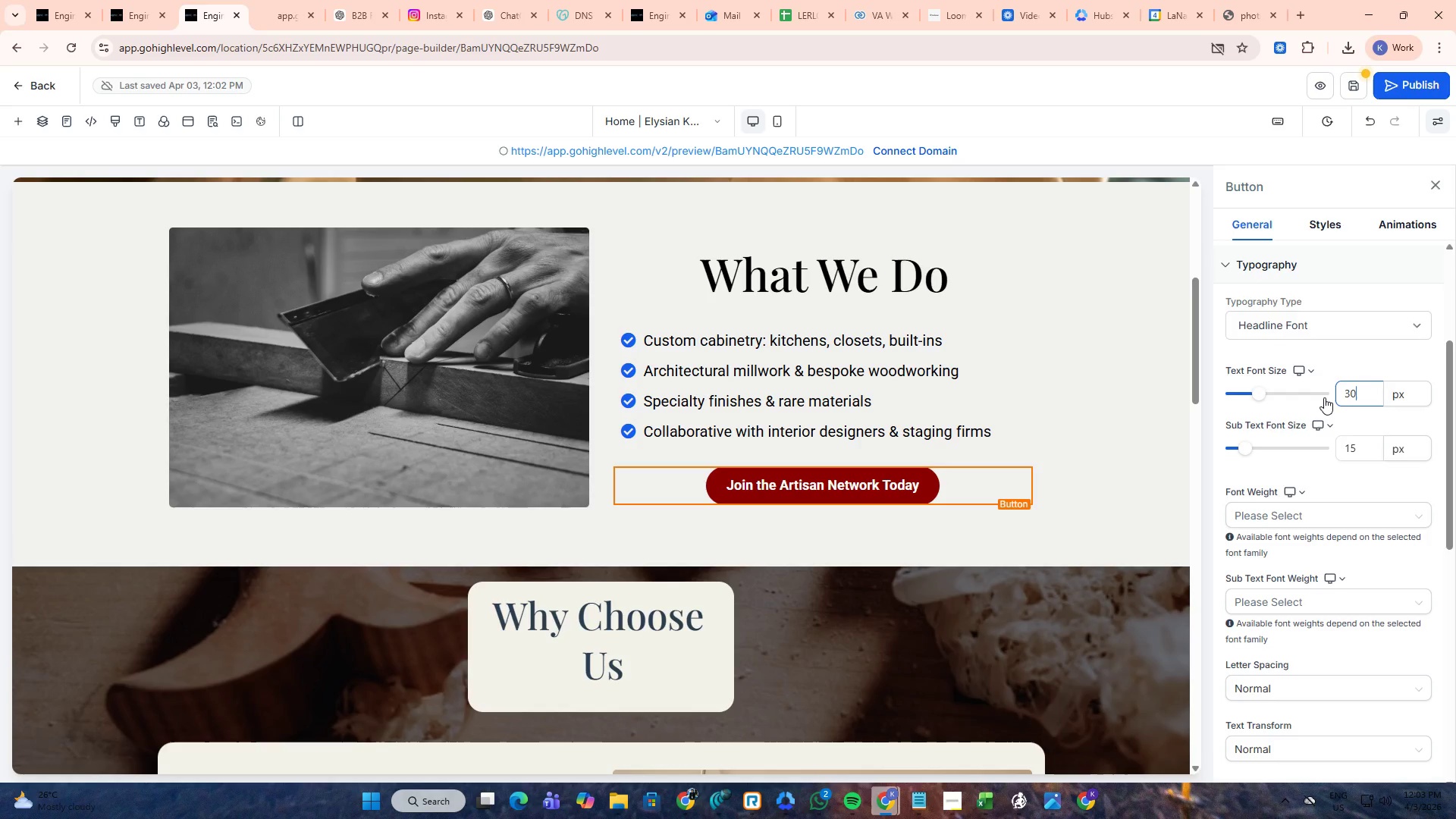 
key(NumpadEnter)
 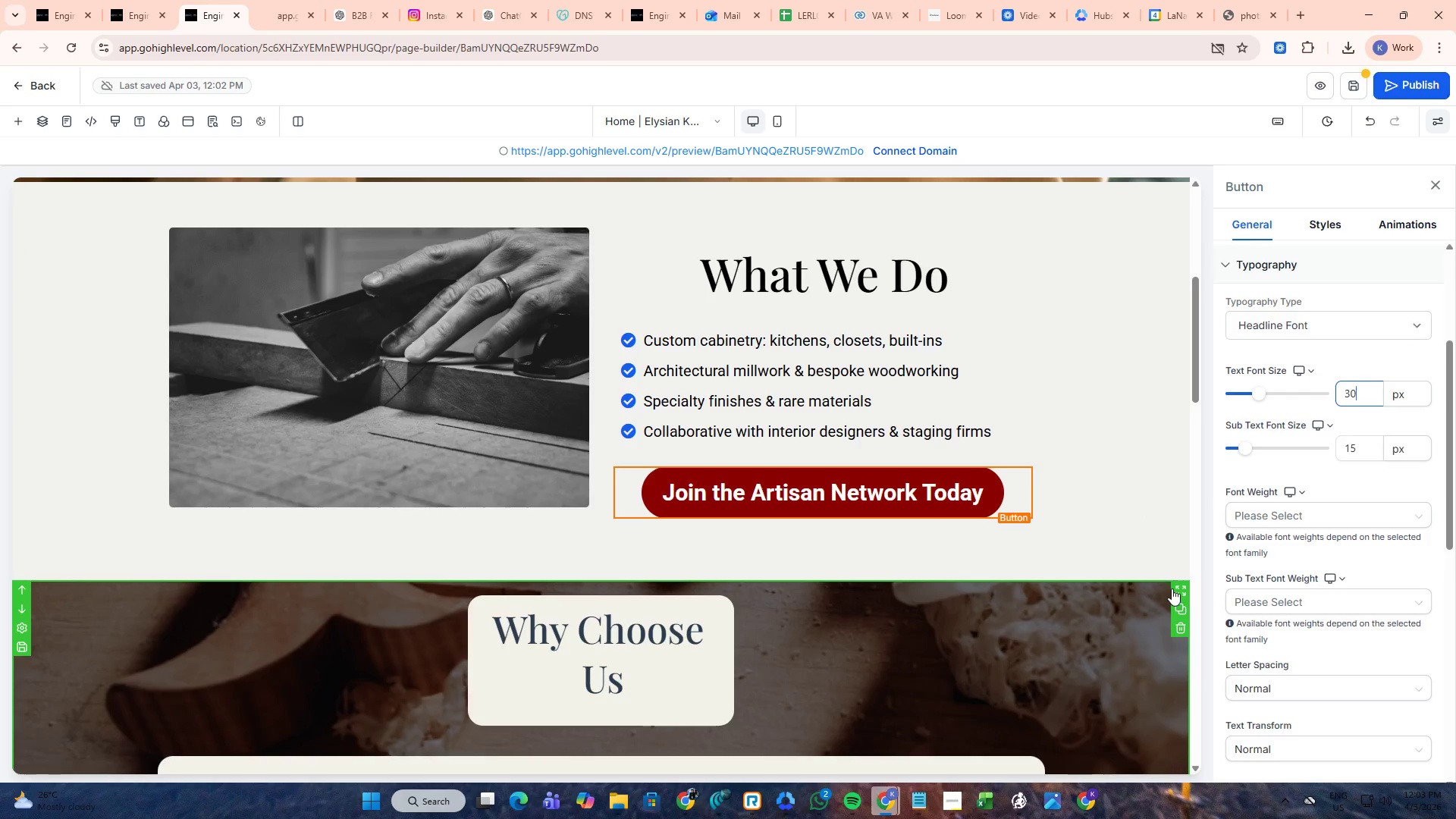 
left_click([1234, 472])
 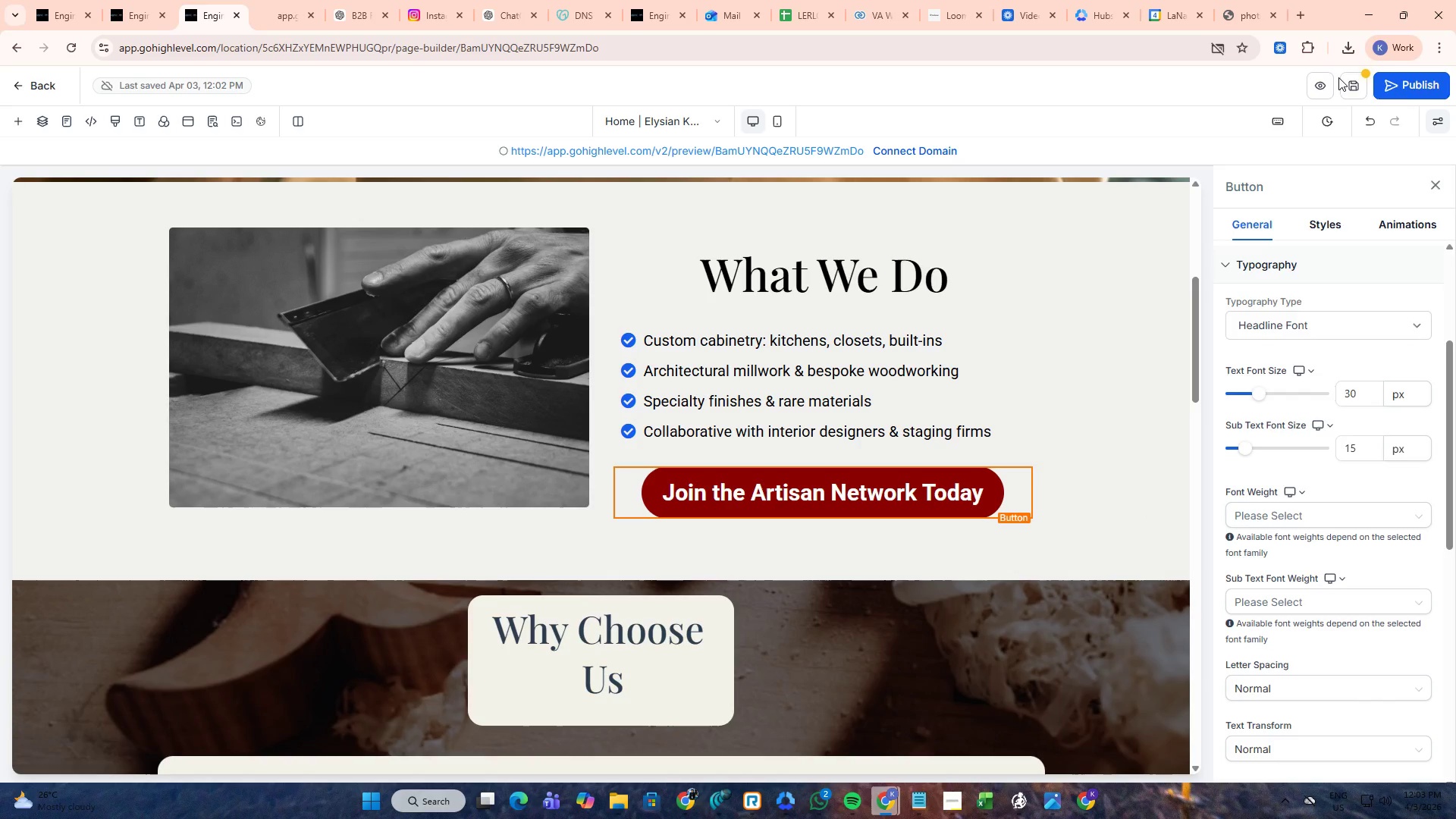 
left_click([1350, 74])
 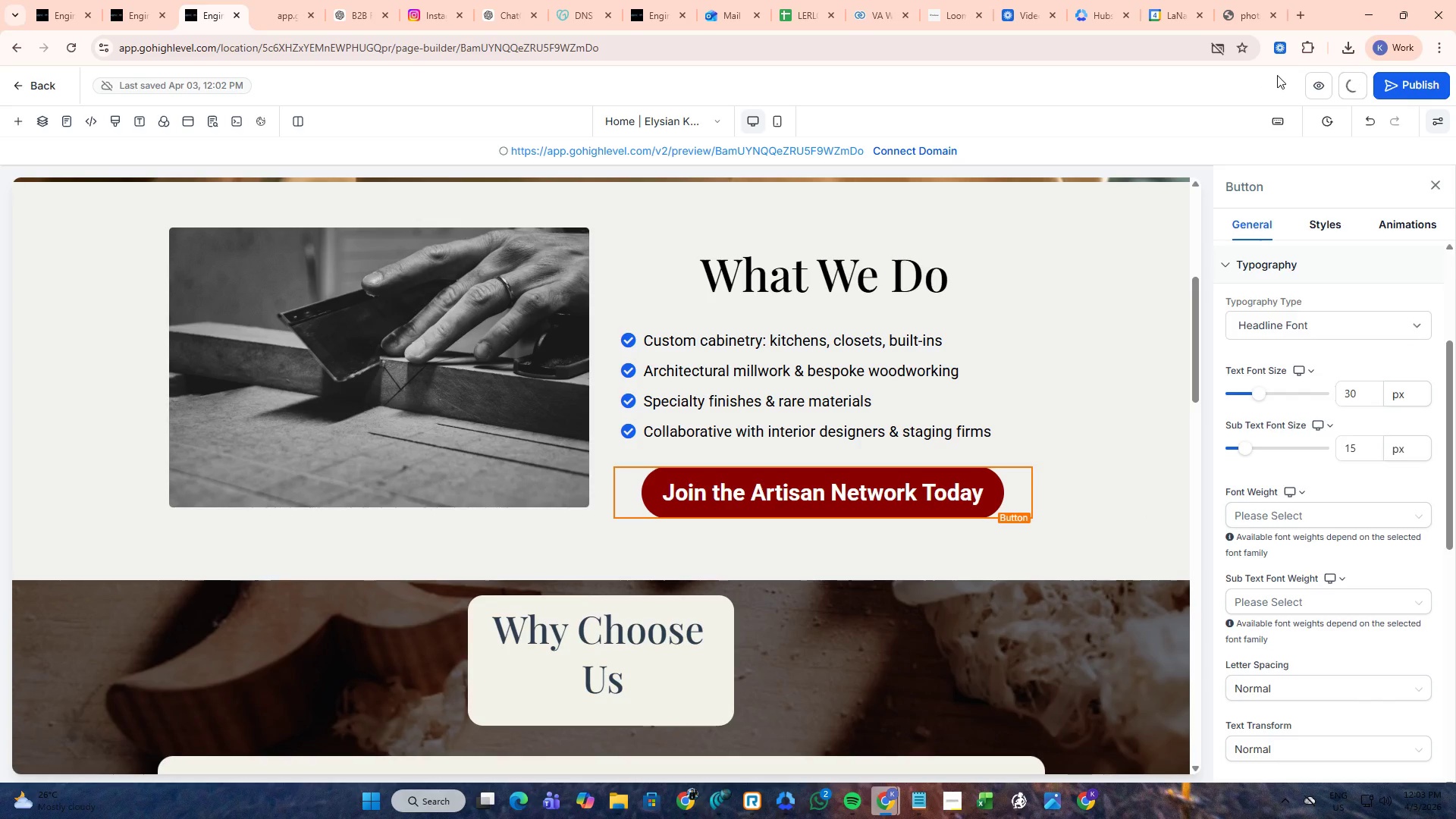 
left_click([1313, 85])
 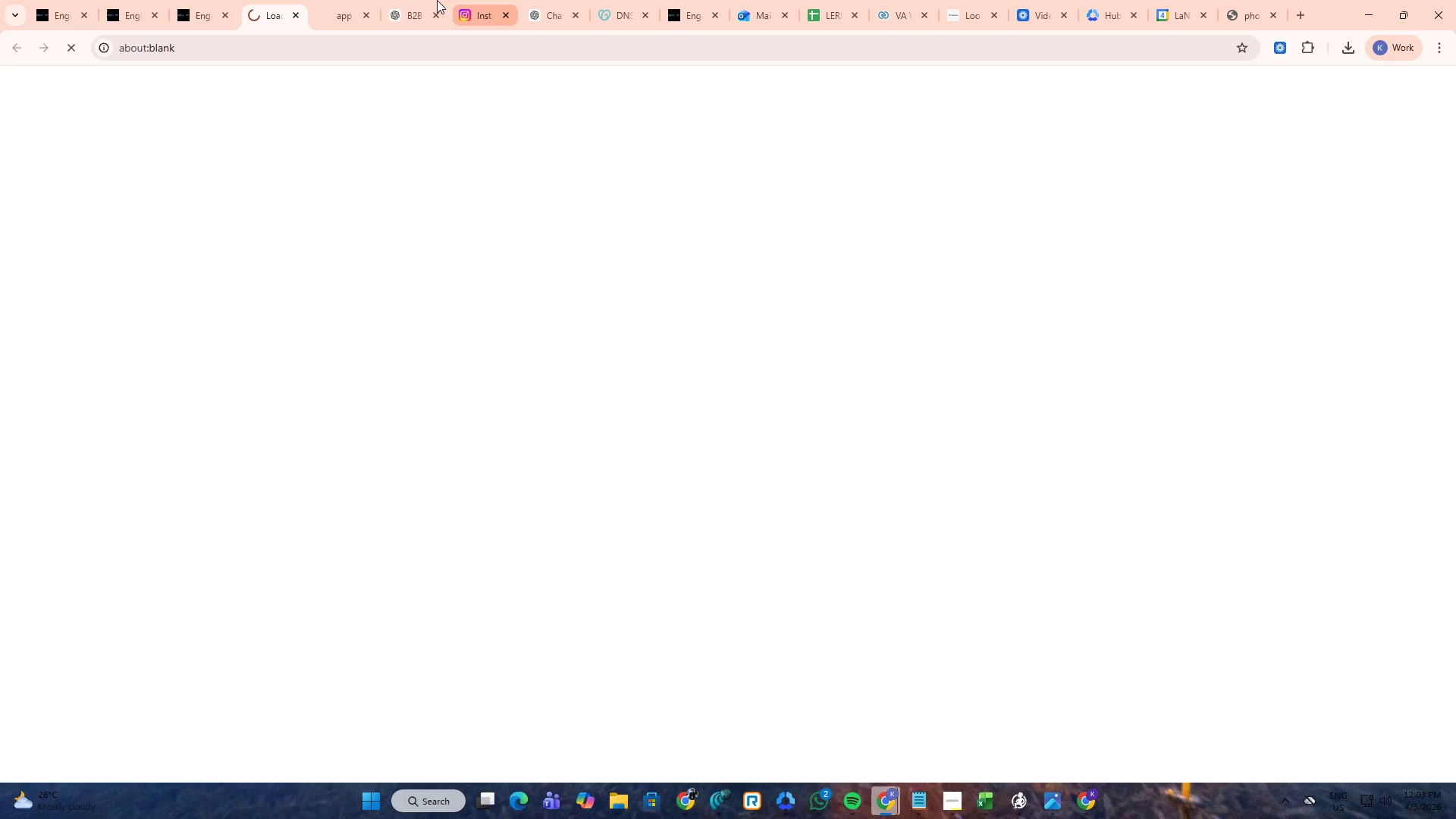 
left_click([372, 0])
 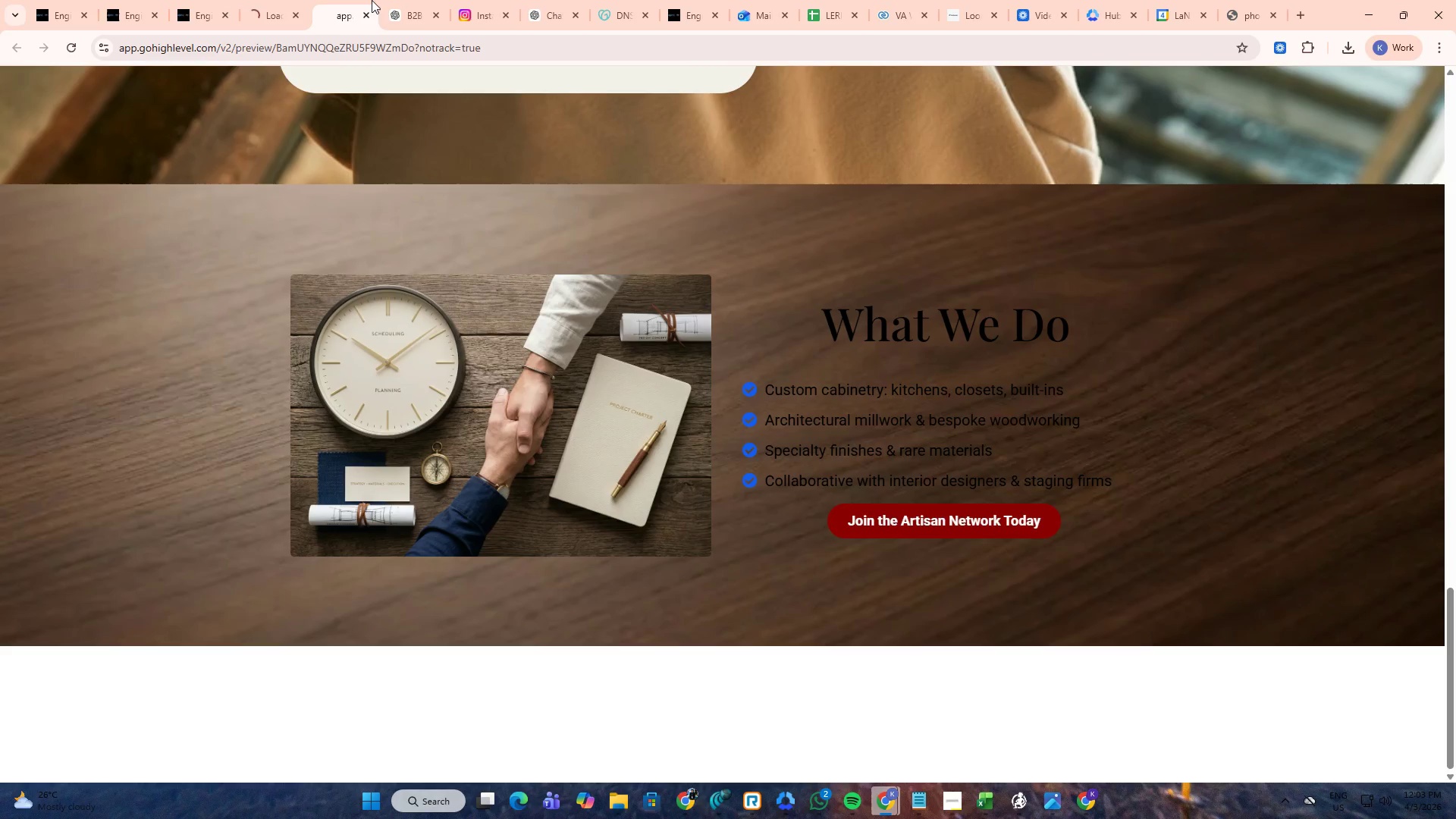 
key(Control+W)
 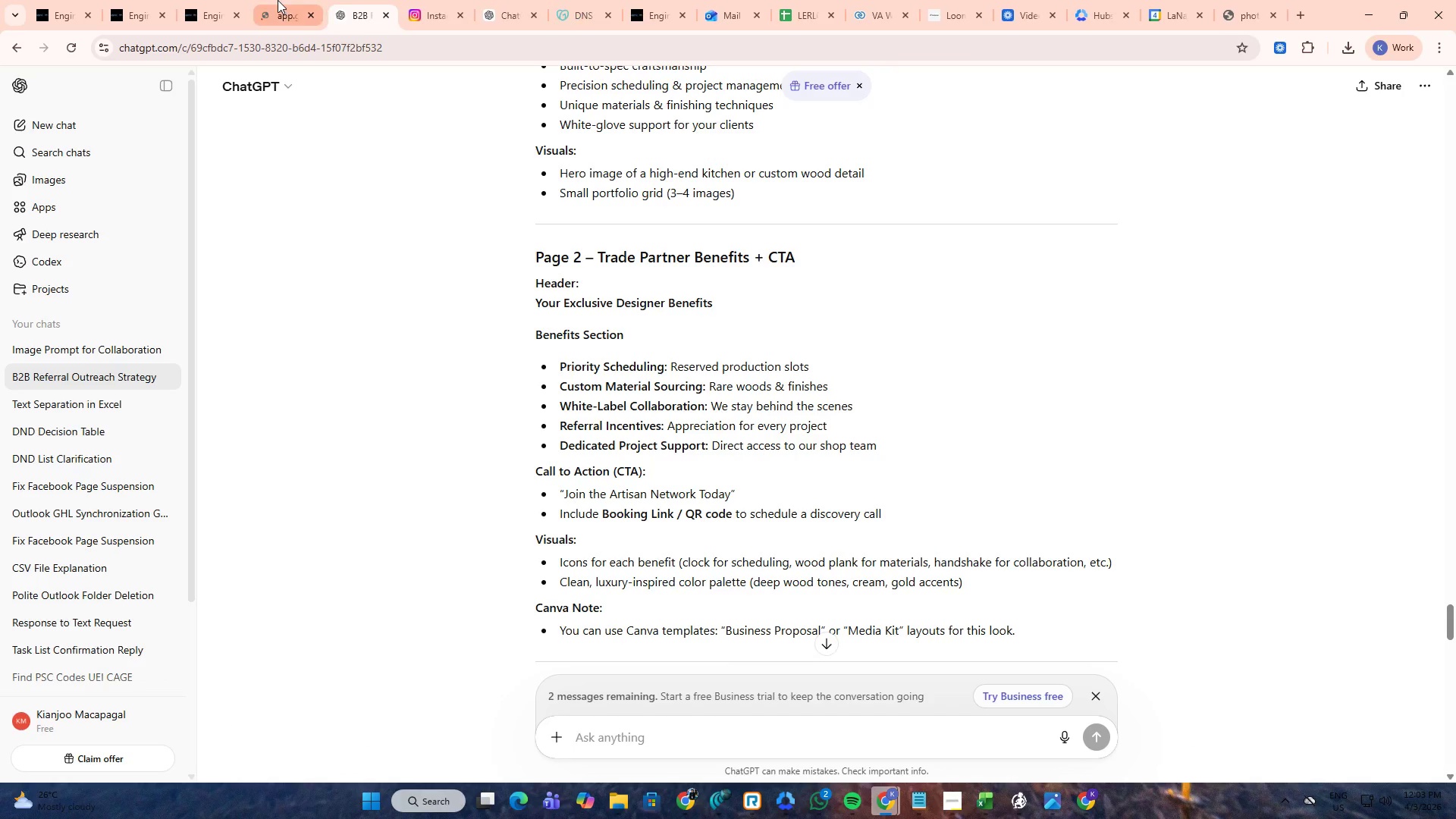 
left_click([277, 0])
 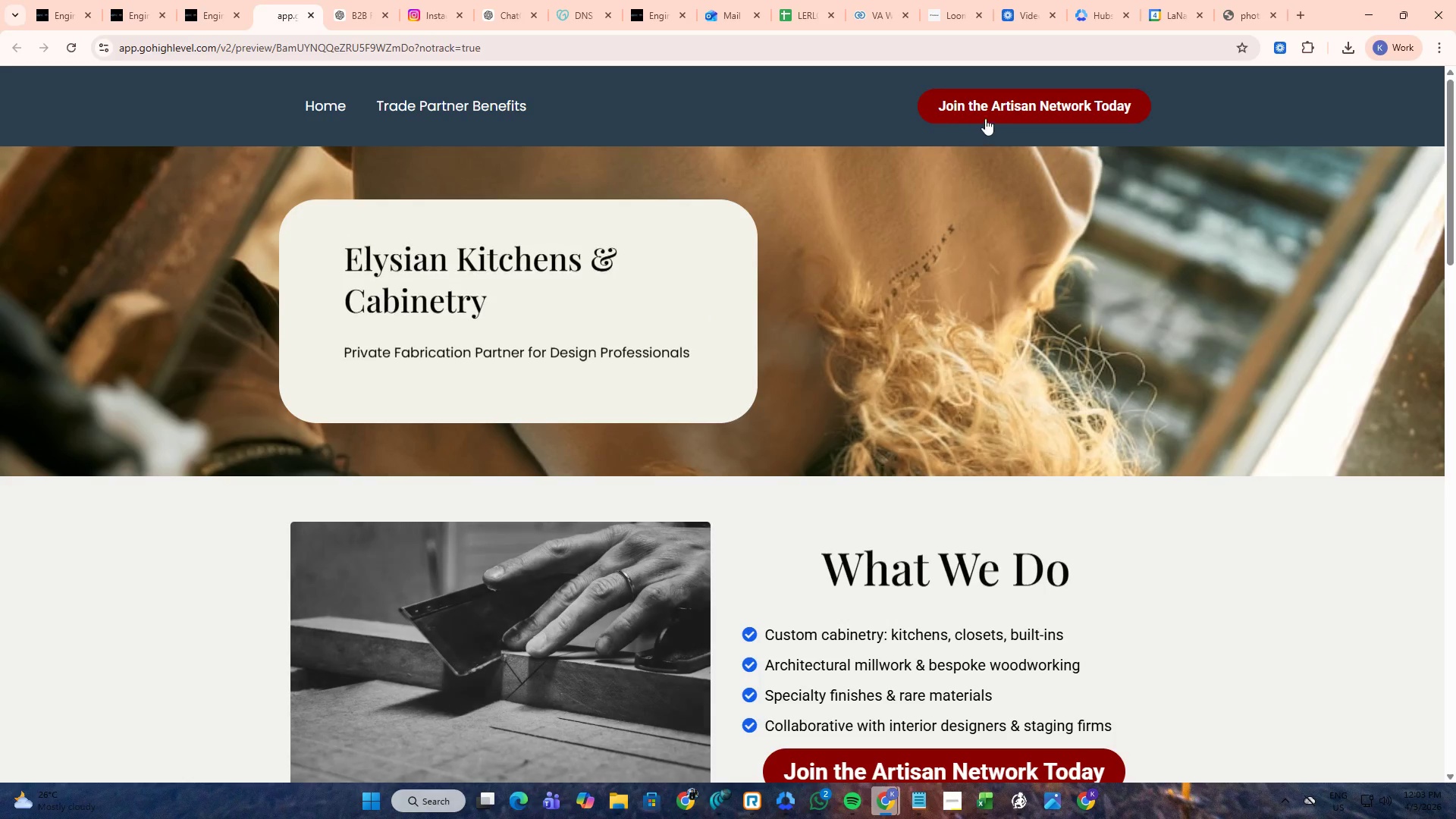 
left_click([989, 113])
 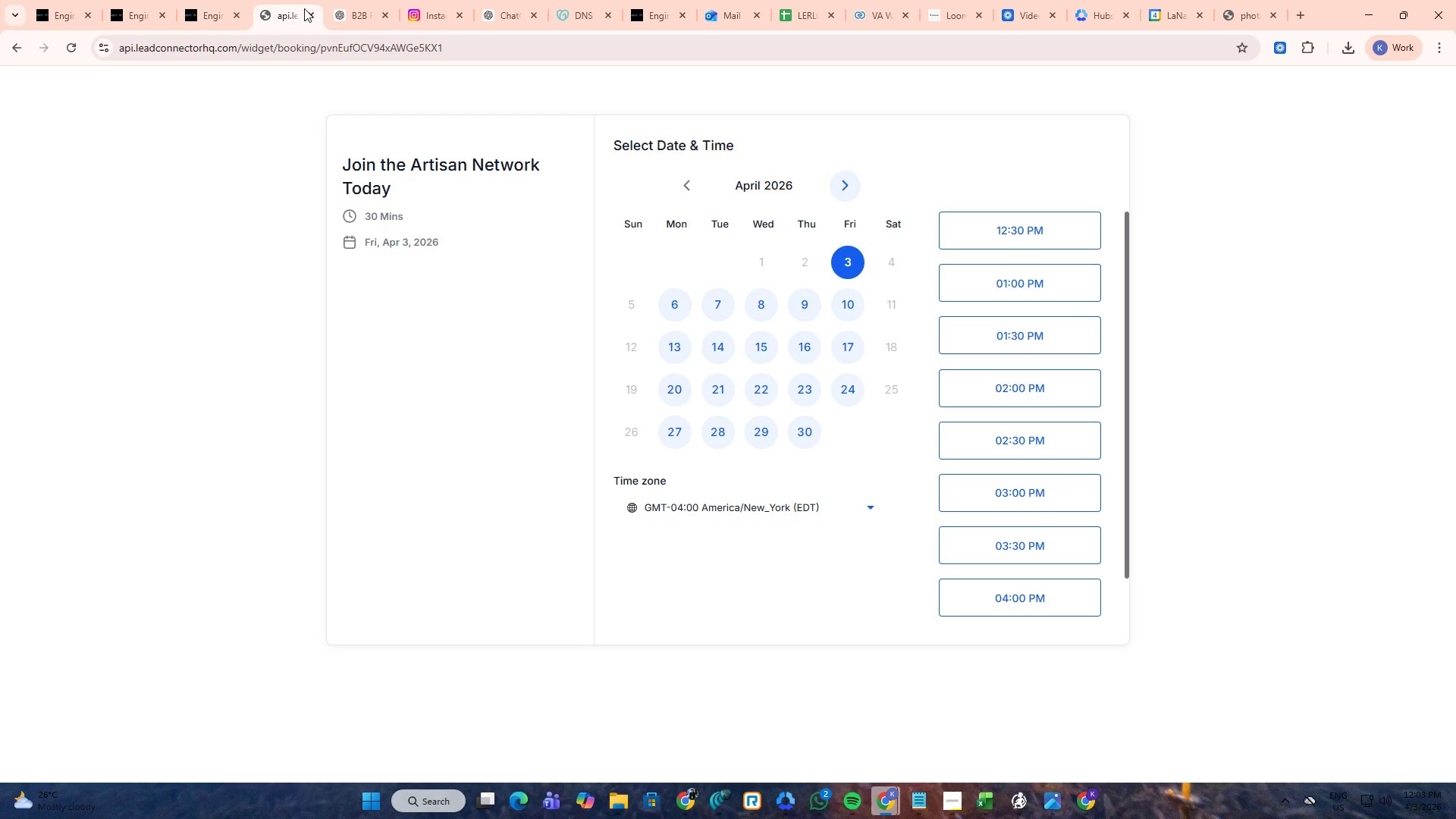 
left_click([309, 14])
 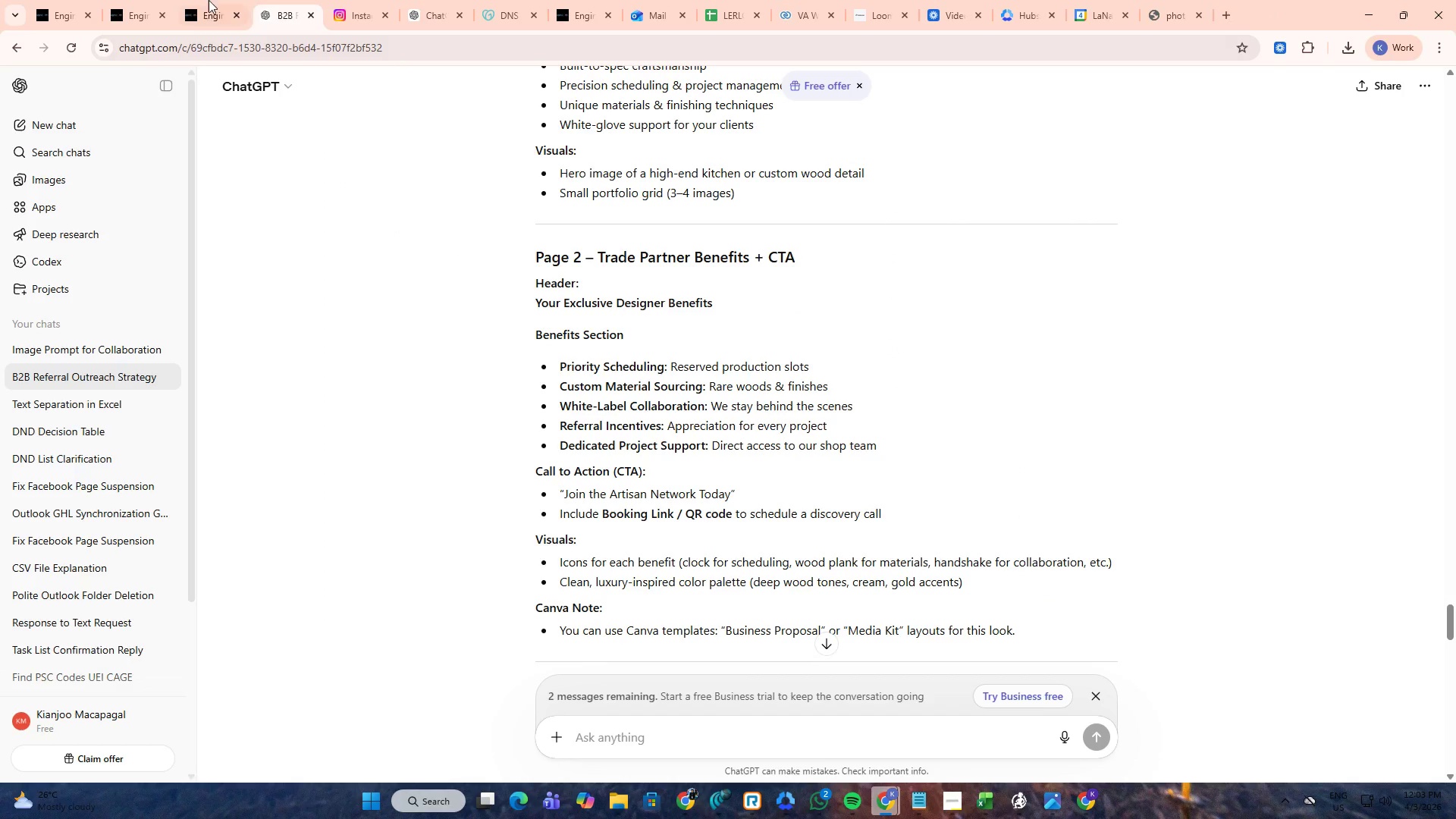 
left_click([209, 0])
 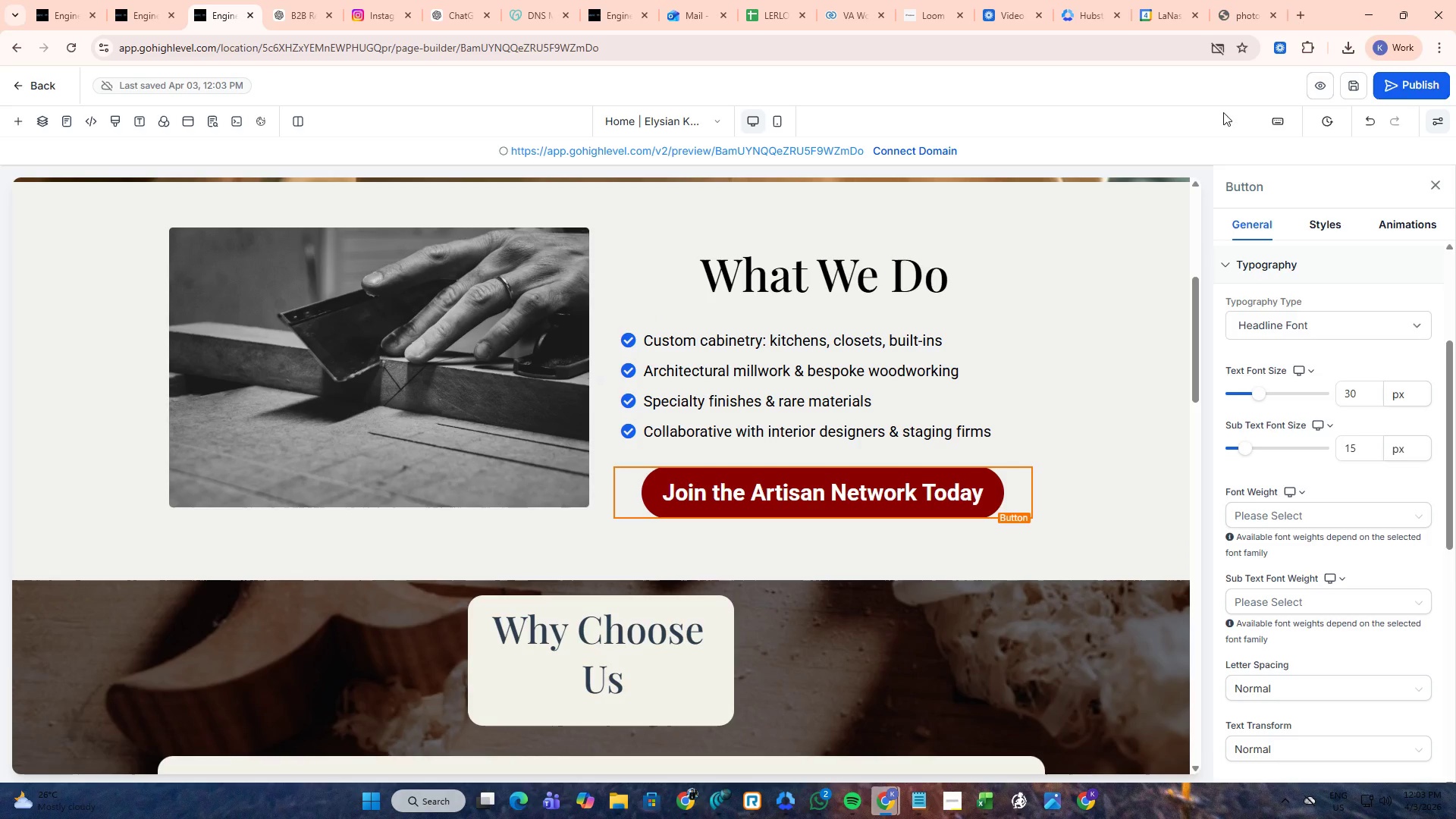 
left_click([1315, 92])
 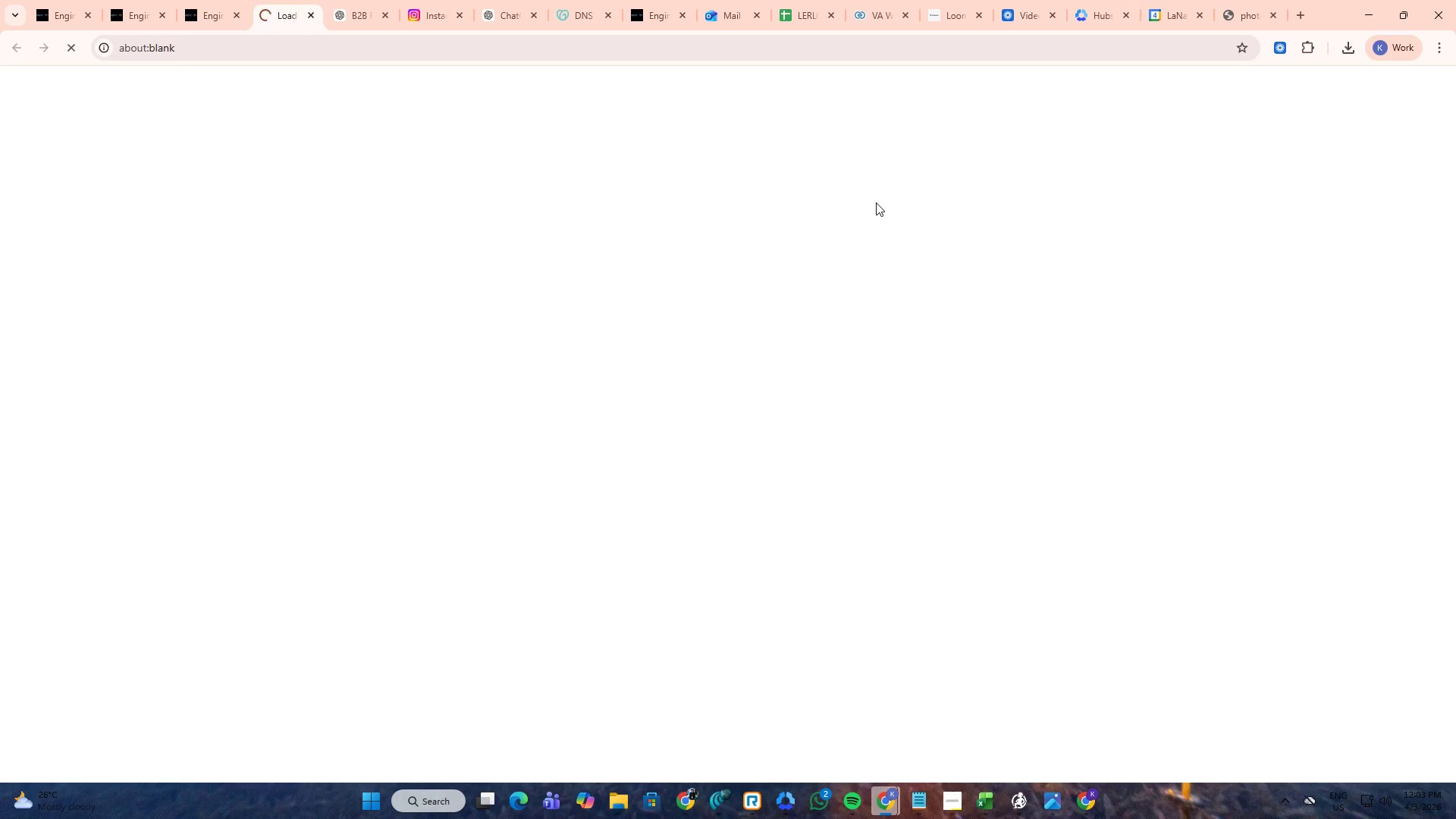 
key(Alt+AltLeft)
 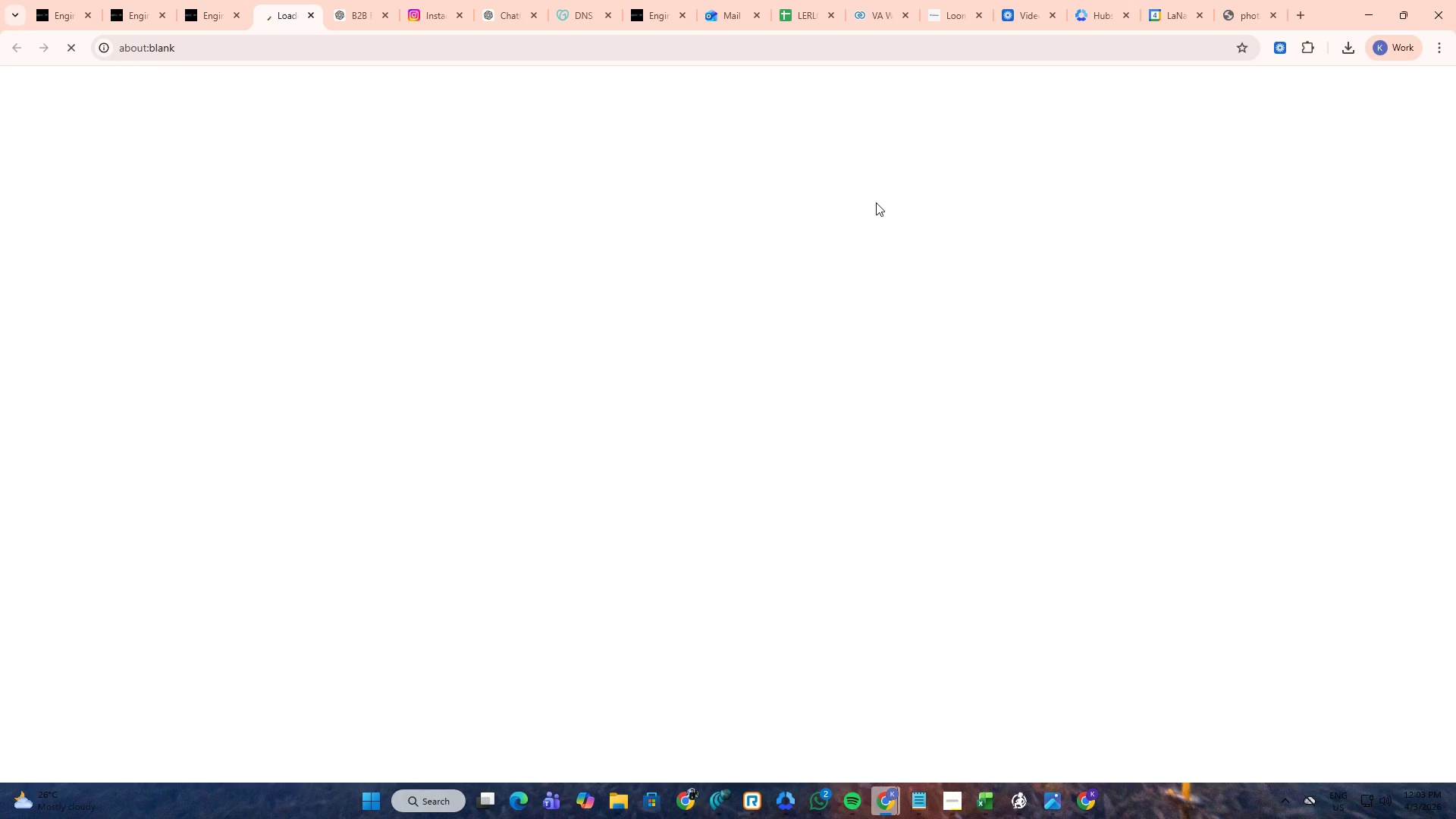 
key(Alt+Tab)